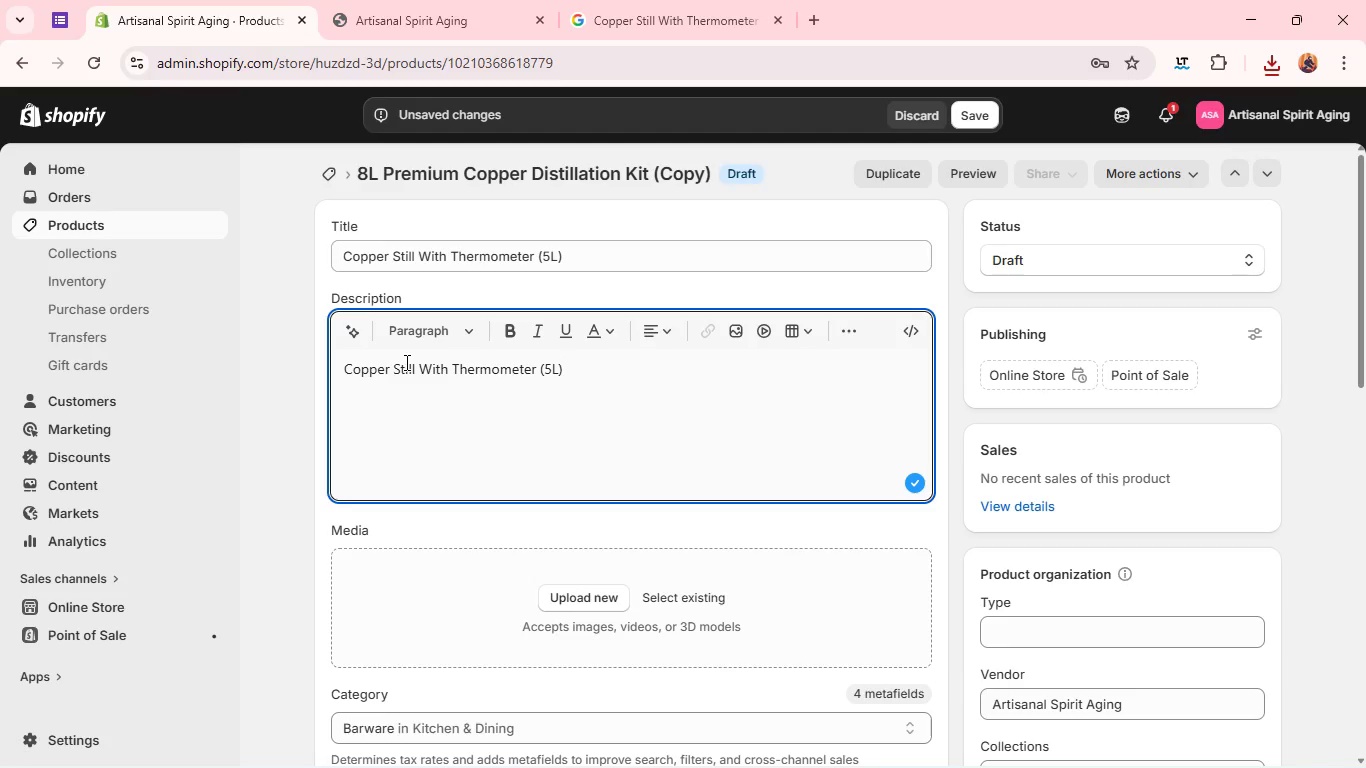 
wait(5.2)
 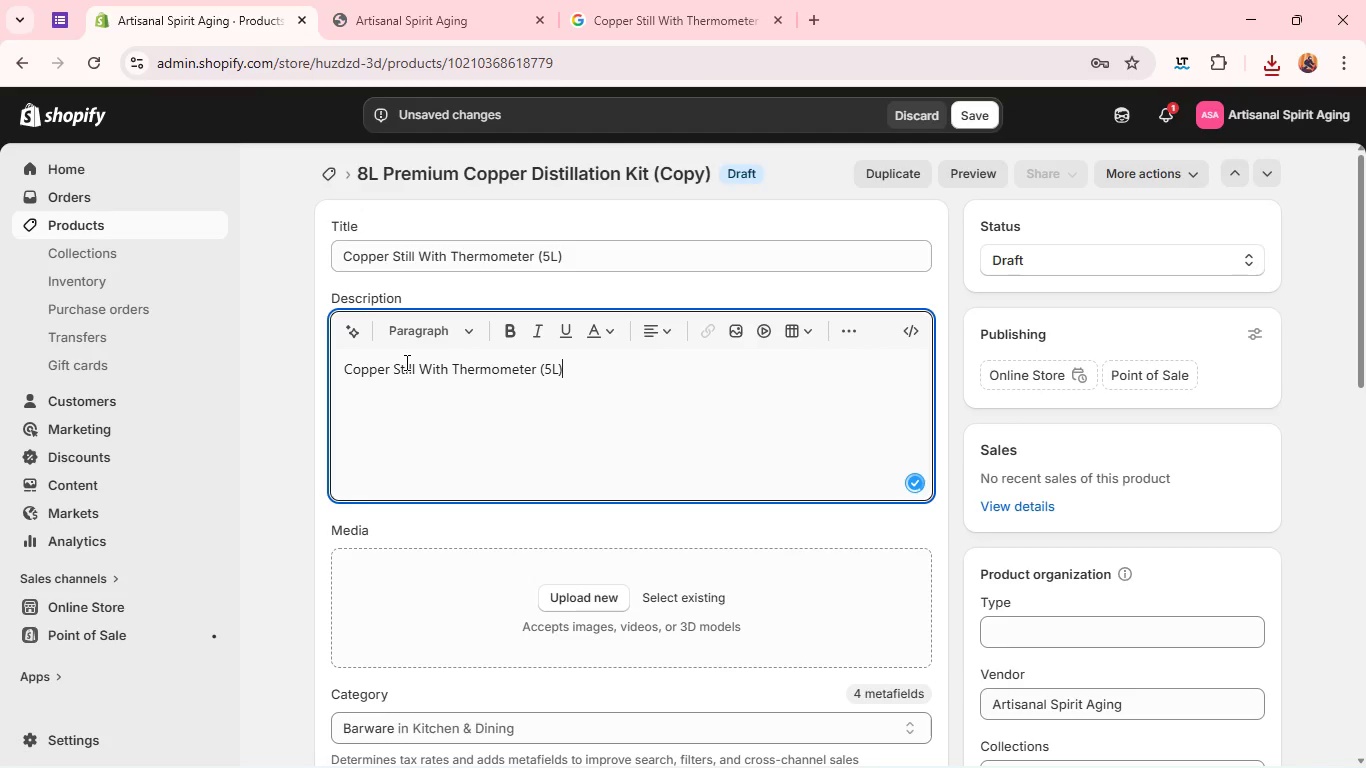 
key(Control+A)
 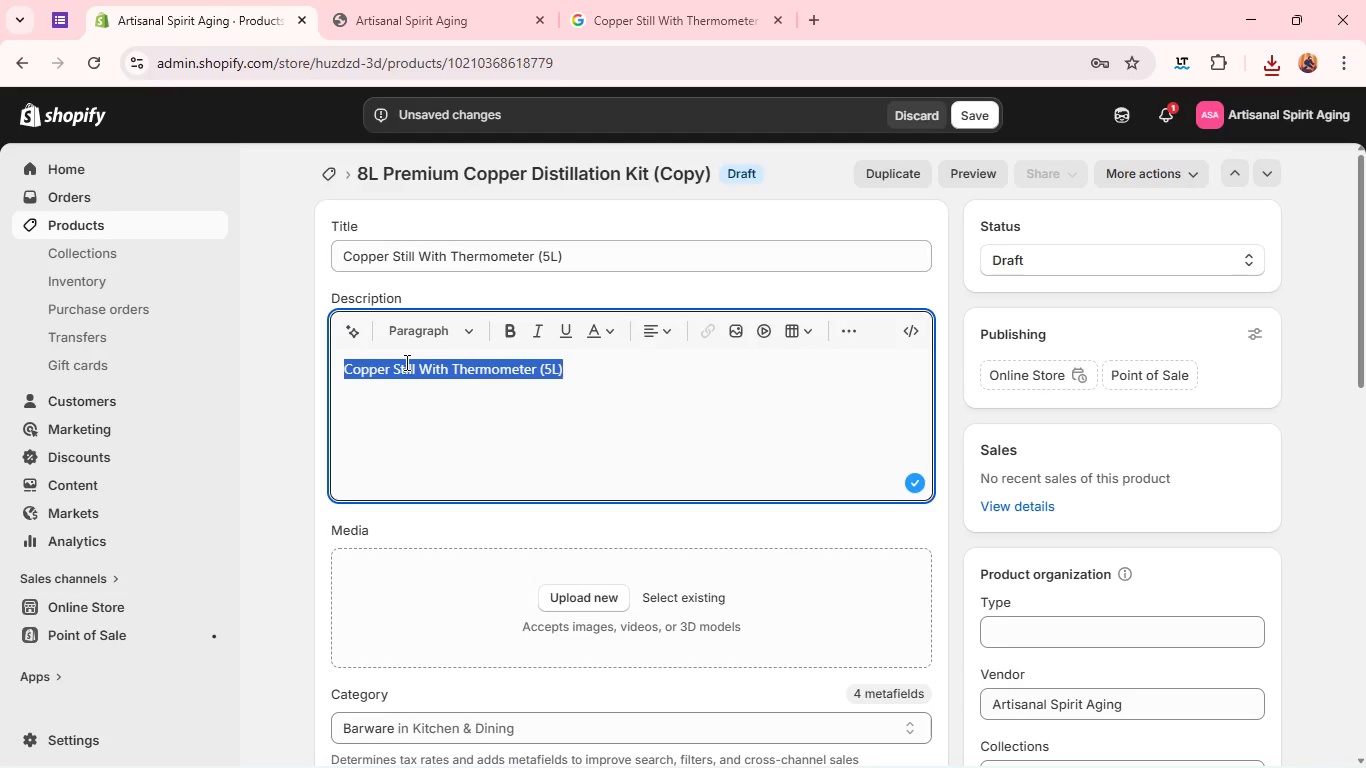 
type(This 5L copper still intergrates a precision thermometer to give distillers real-time tempr)
key(Backspace)
type(erature to give distillers real-time tempre)
key(Backspace)
key(Backspace)
type(erature)
 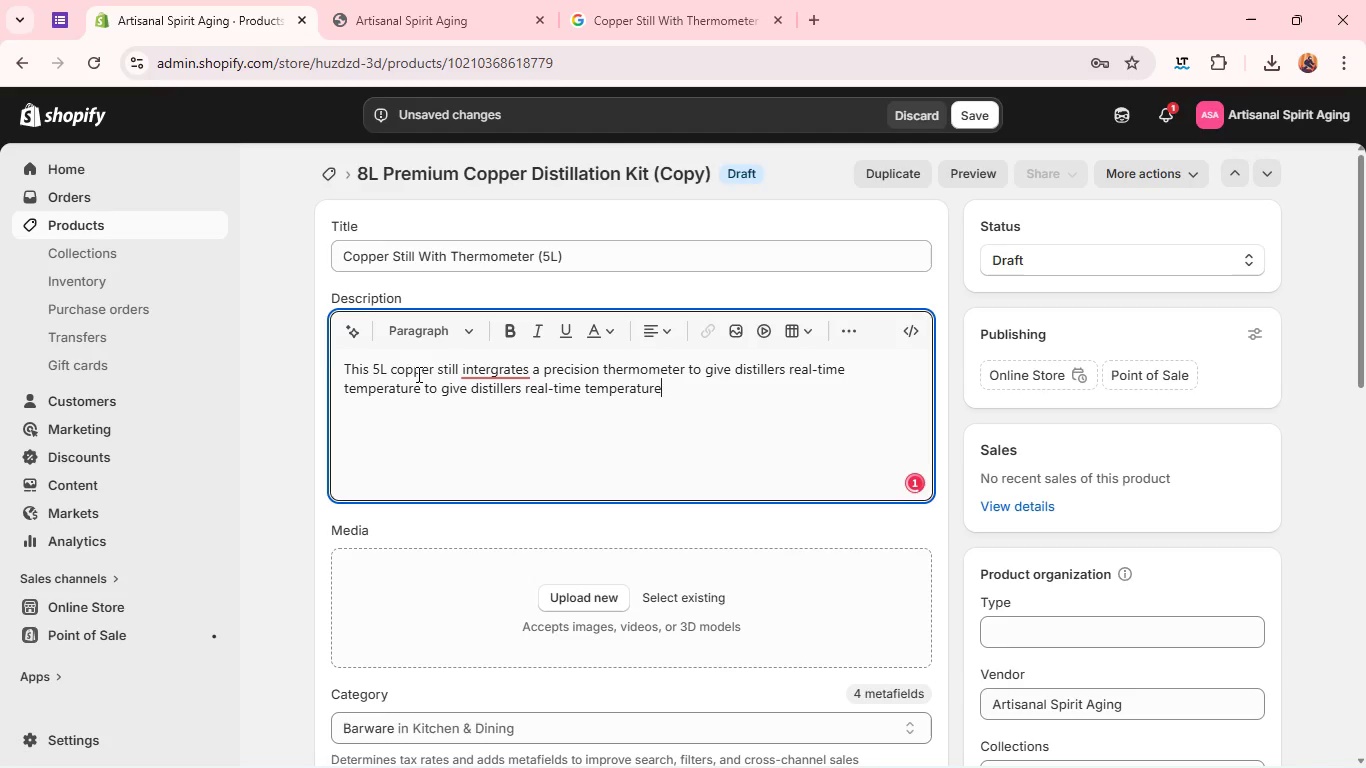 
left_click([504, 369])
 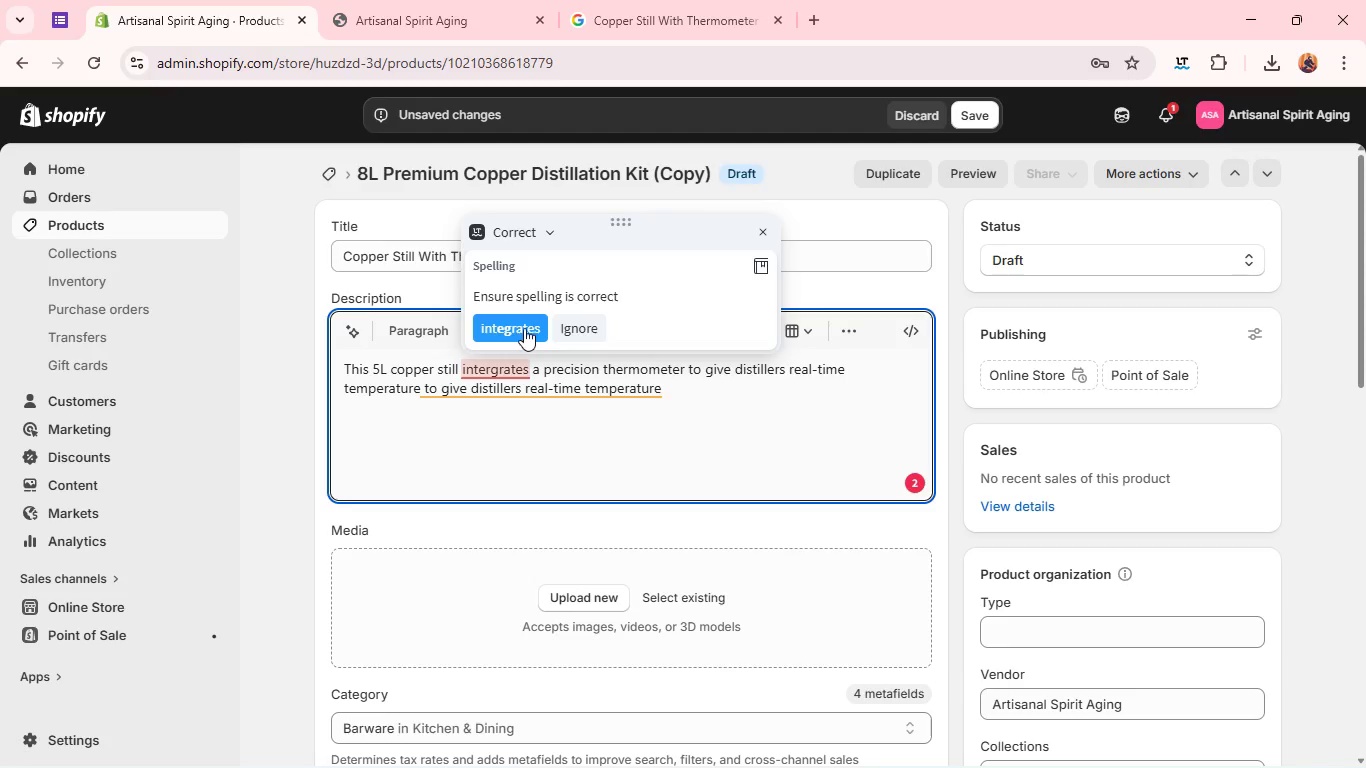 
left_click([524, 328])
 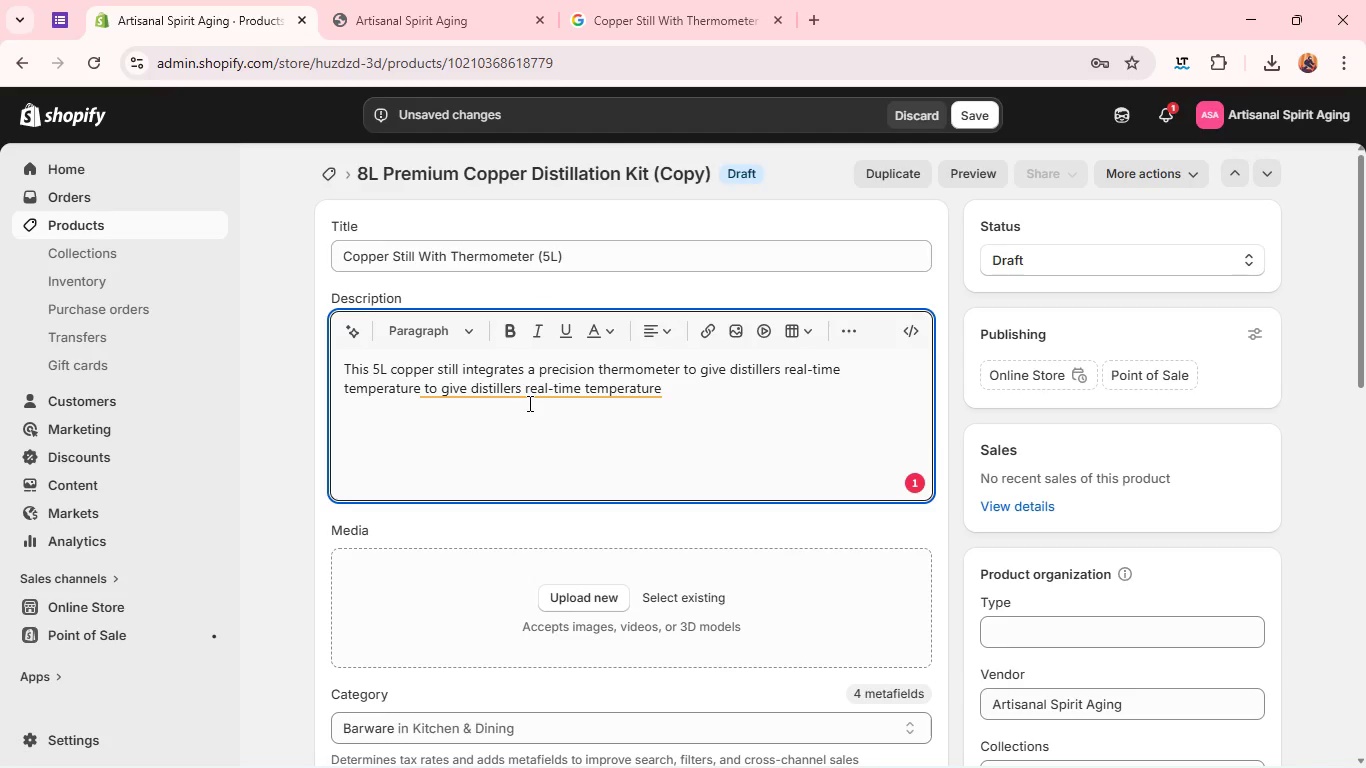 
left_click([524, 394])
 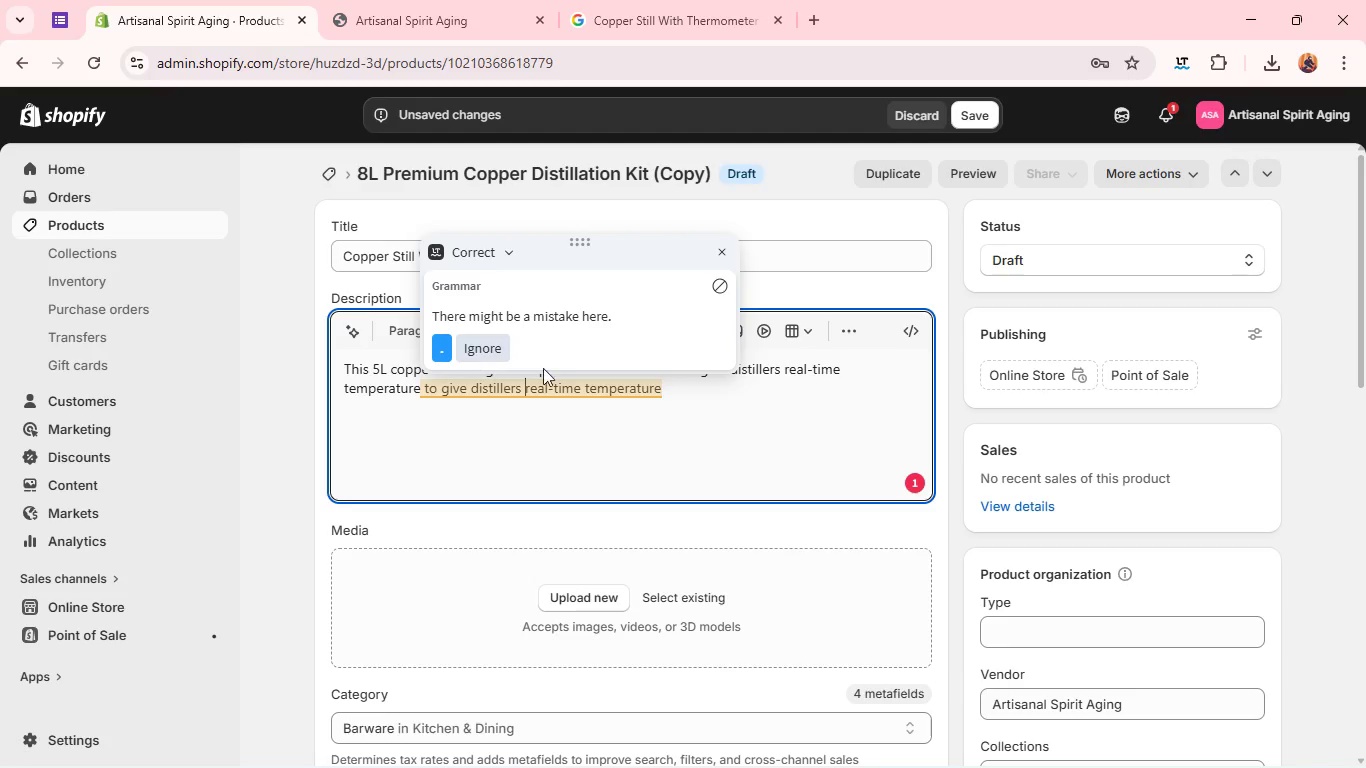 
left_click([651, 425])
 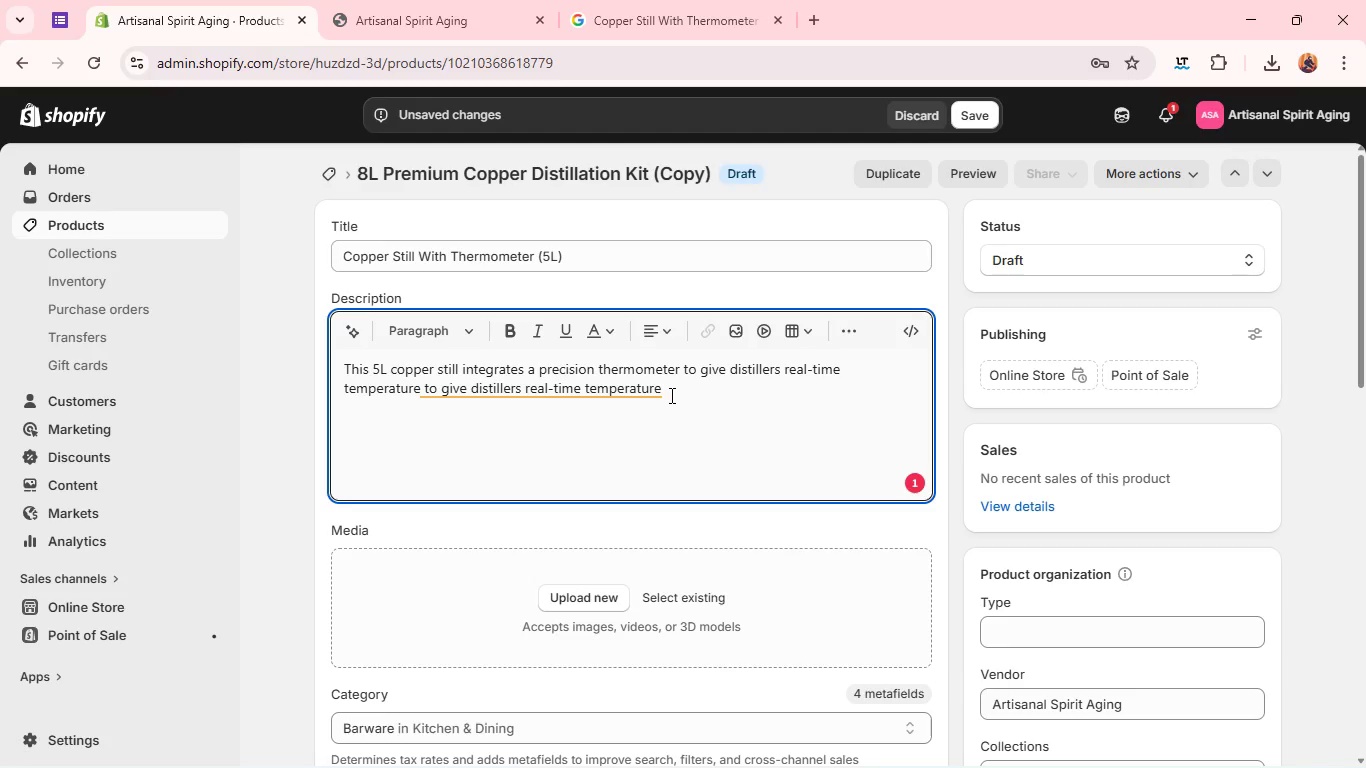 
wait(5.5)
 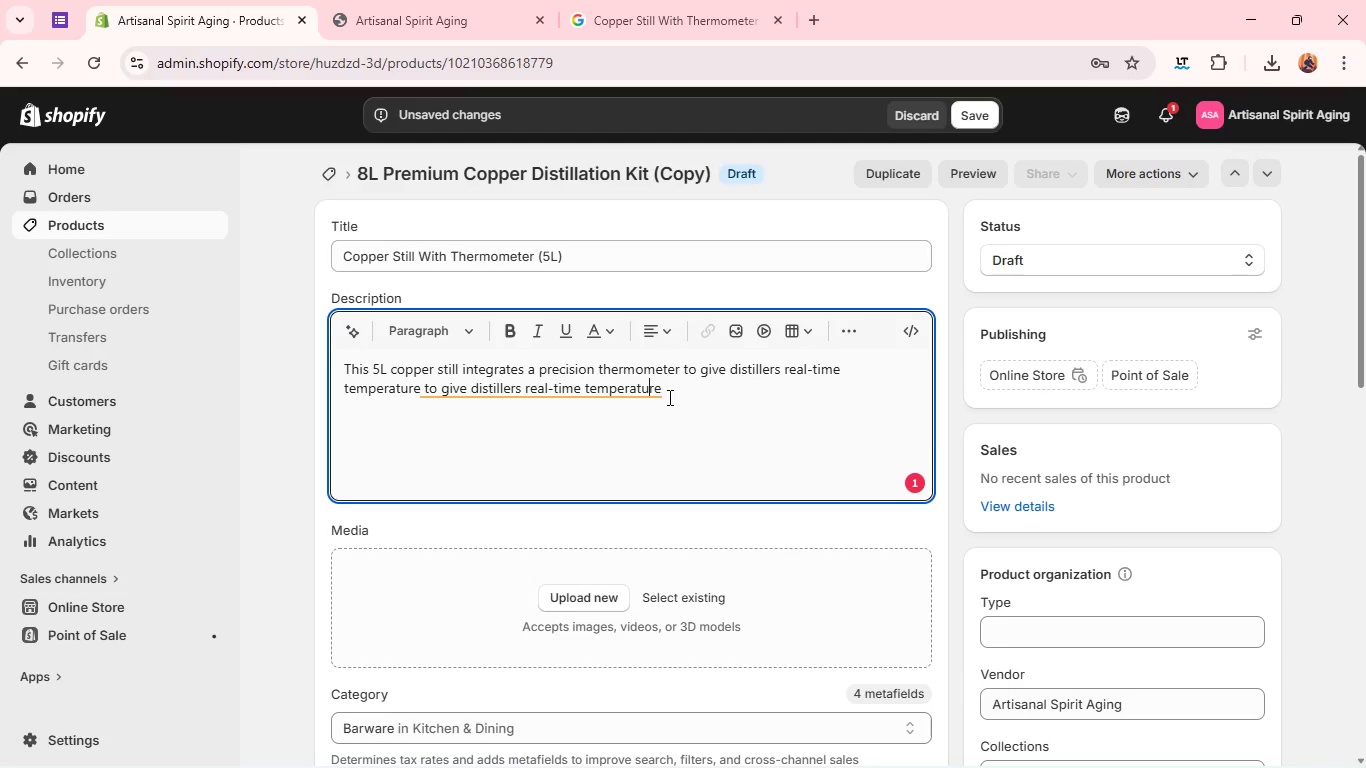 
left_click_drag(start_coordinate=[672, 390], to_coordinate=[452, 383])
 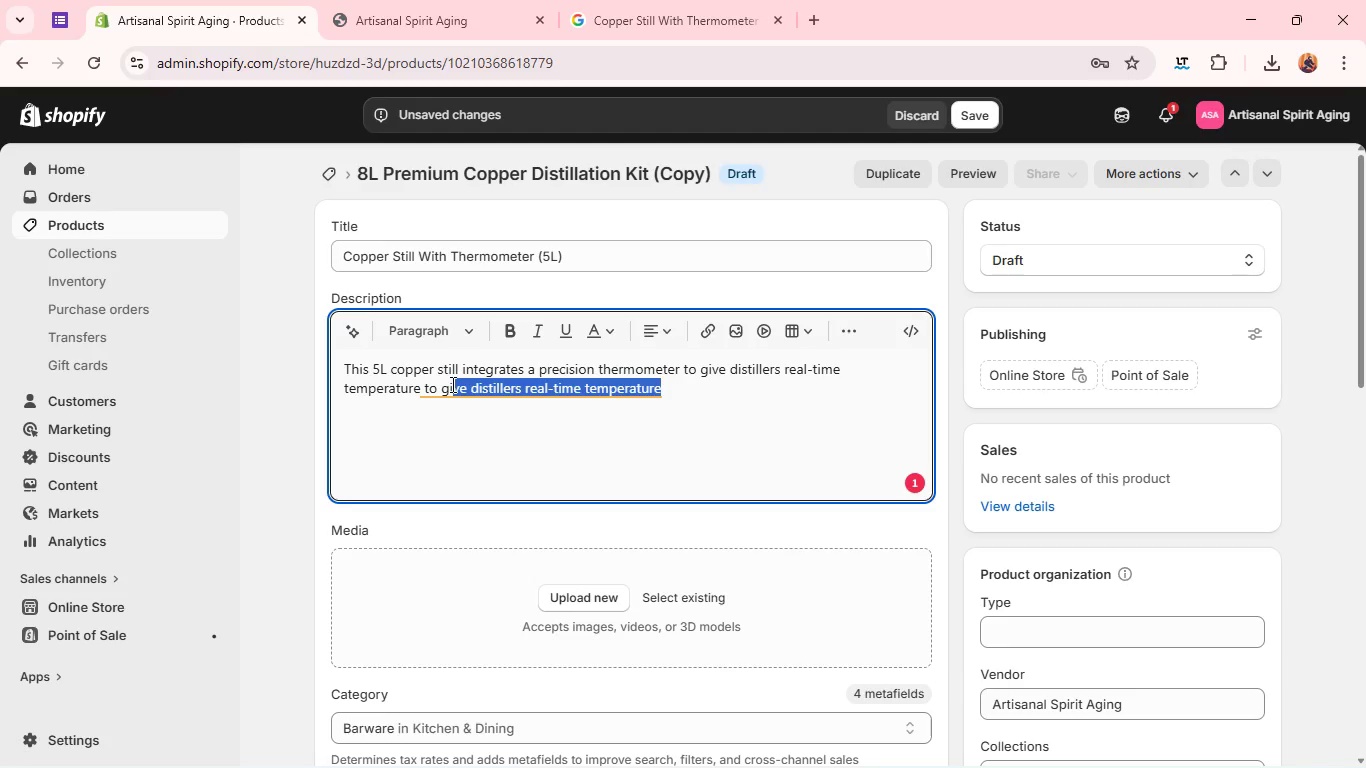 
key(Backspace)
 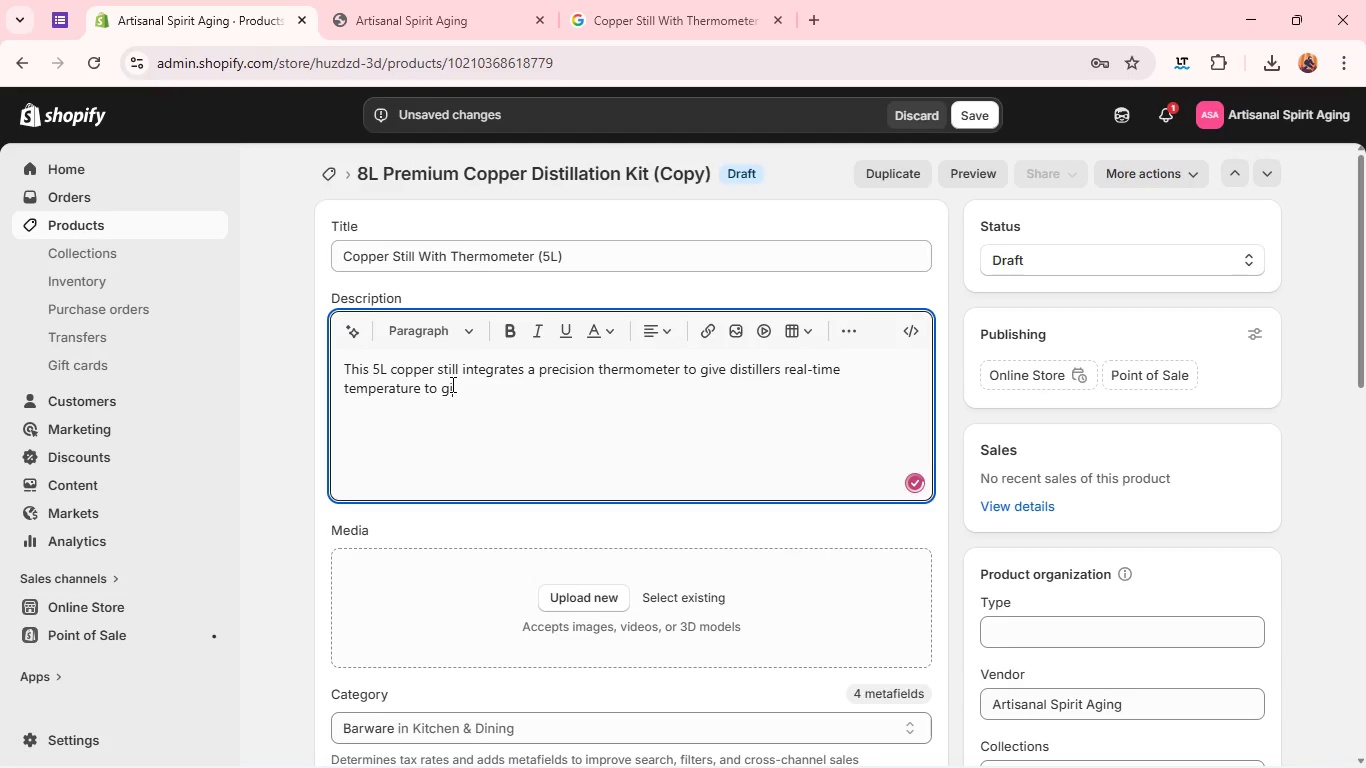 
key(Backspace)
 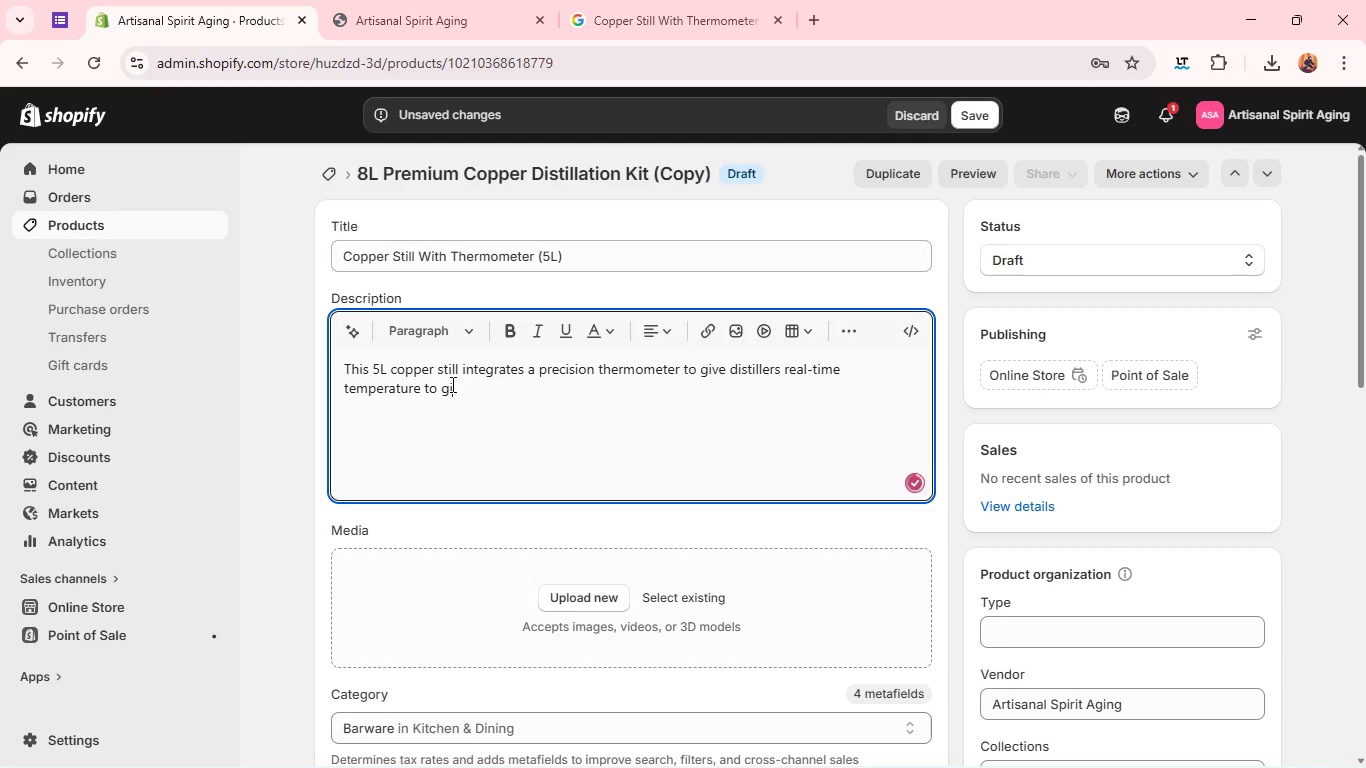 
key(Backspace)
 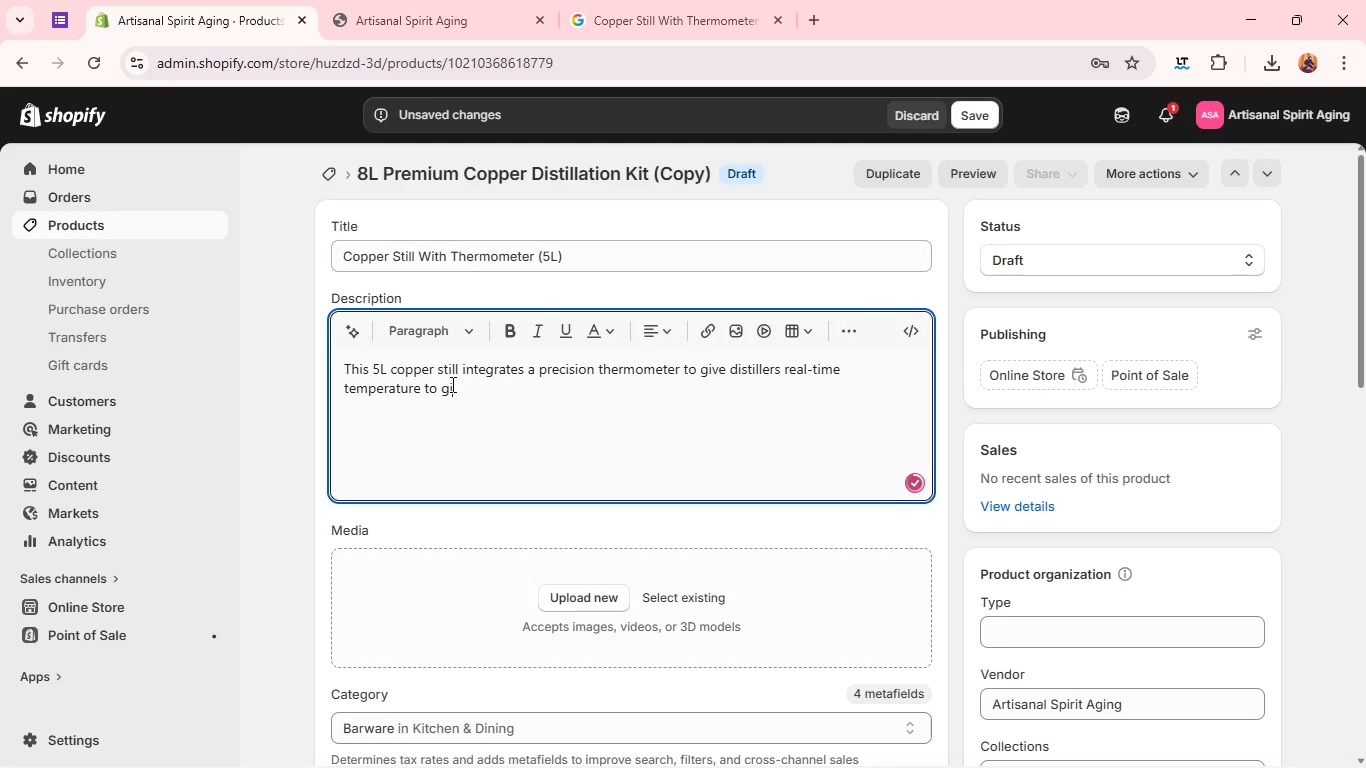 
key(Backspace)
 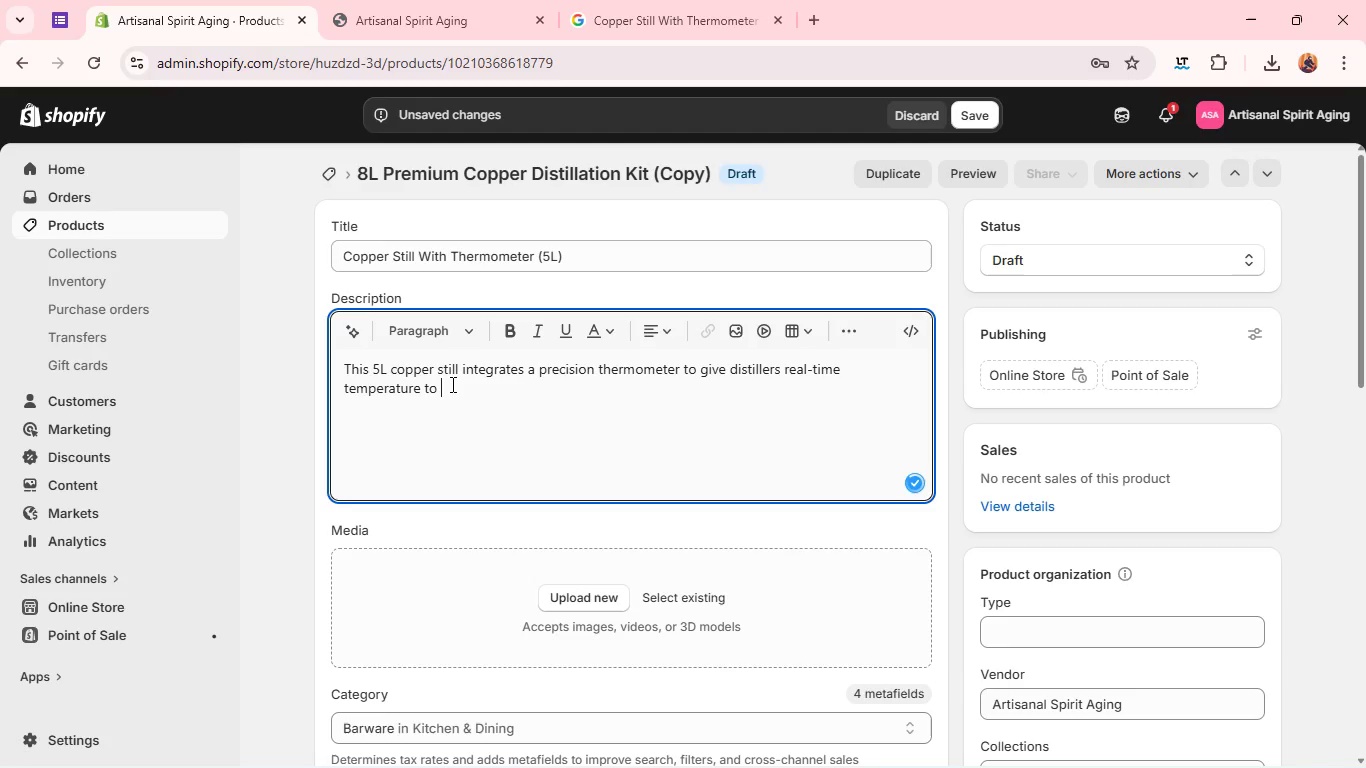 
key(Backspace)
 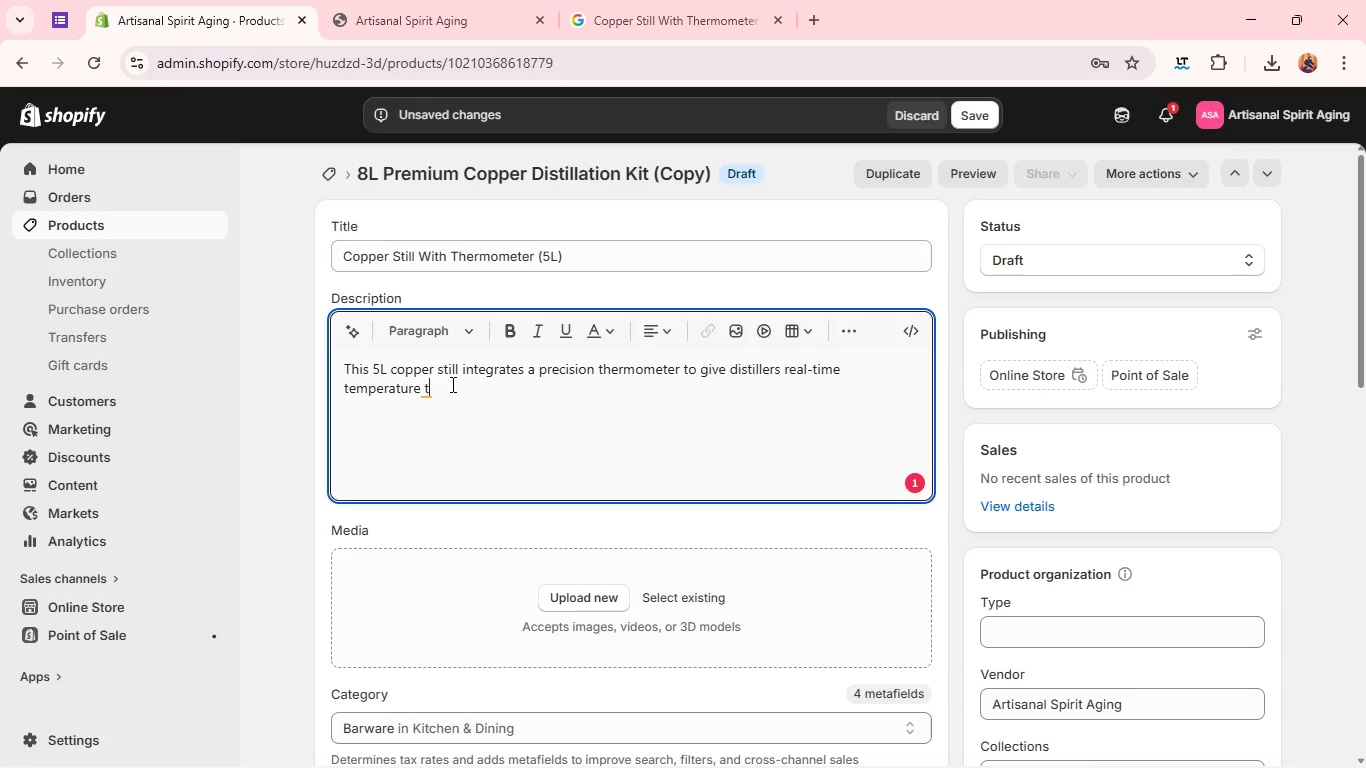 
key(Backspace)
key(Backspace)
type( visibility throughout the proe)
key(Backspace)
type(cess.)
 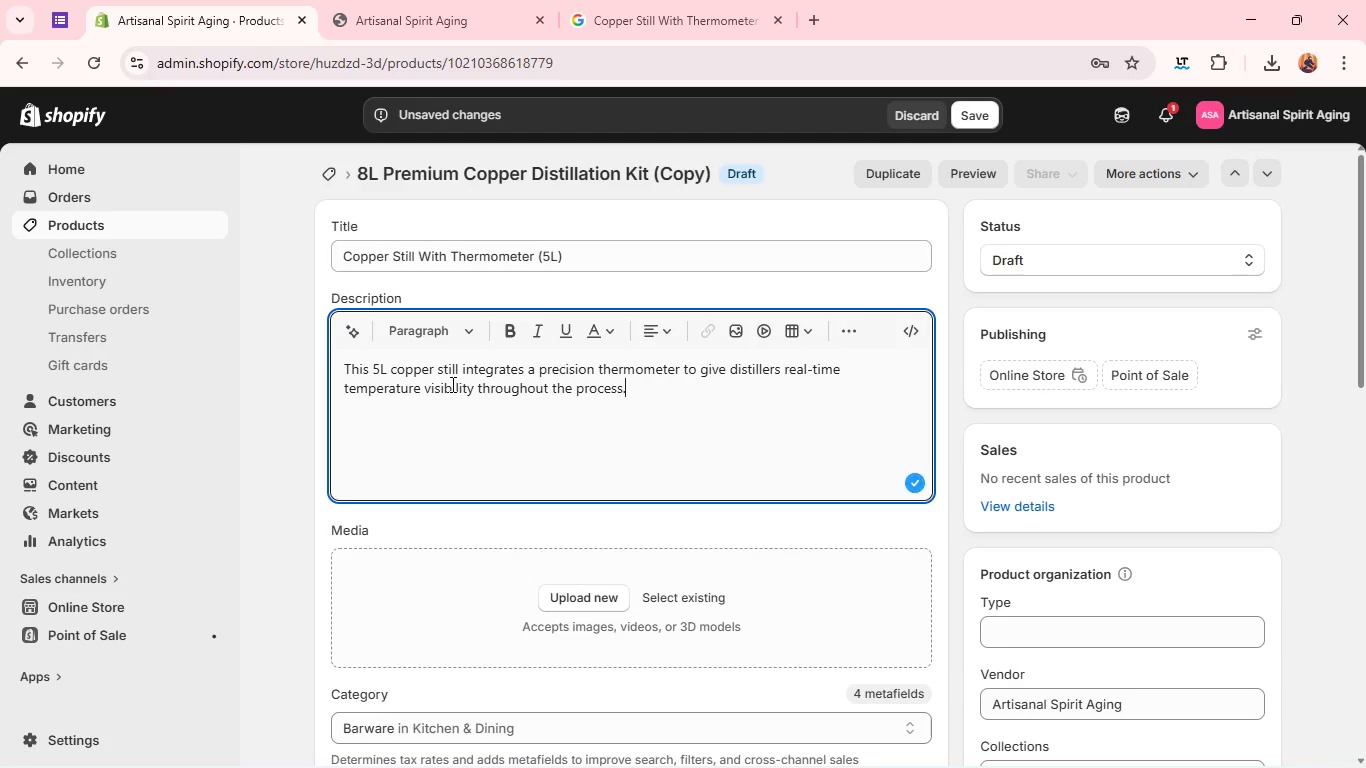 
key(Enter)
 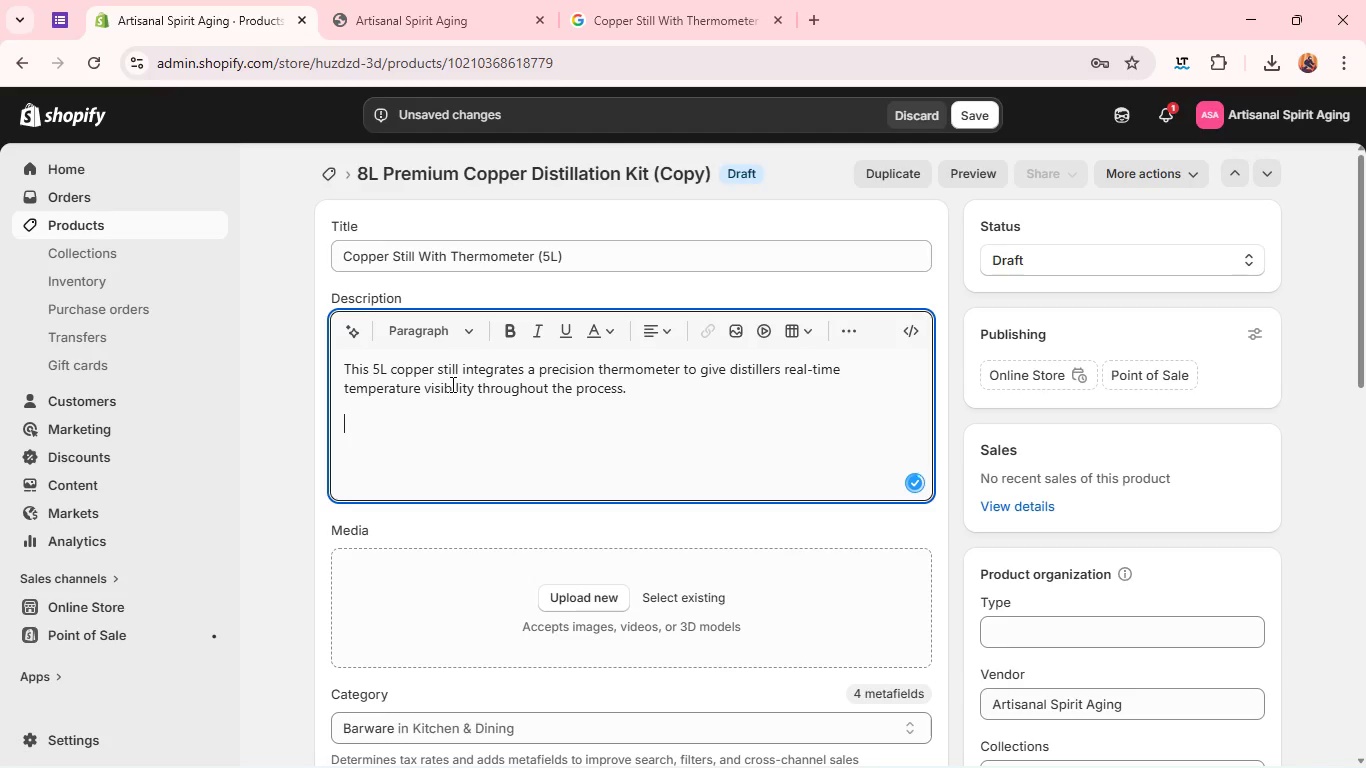 
type(Te)
key(Backspace)
key(Backspace)
key(Backspace)
type( Temperature control is crir)
key(Backspace)
type(tical indistillation, direct)
 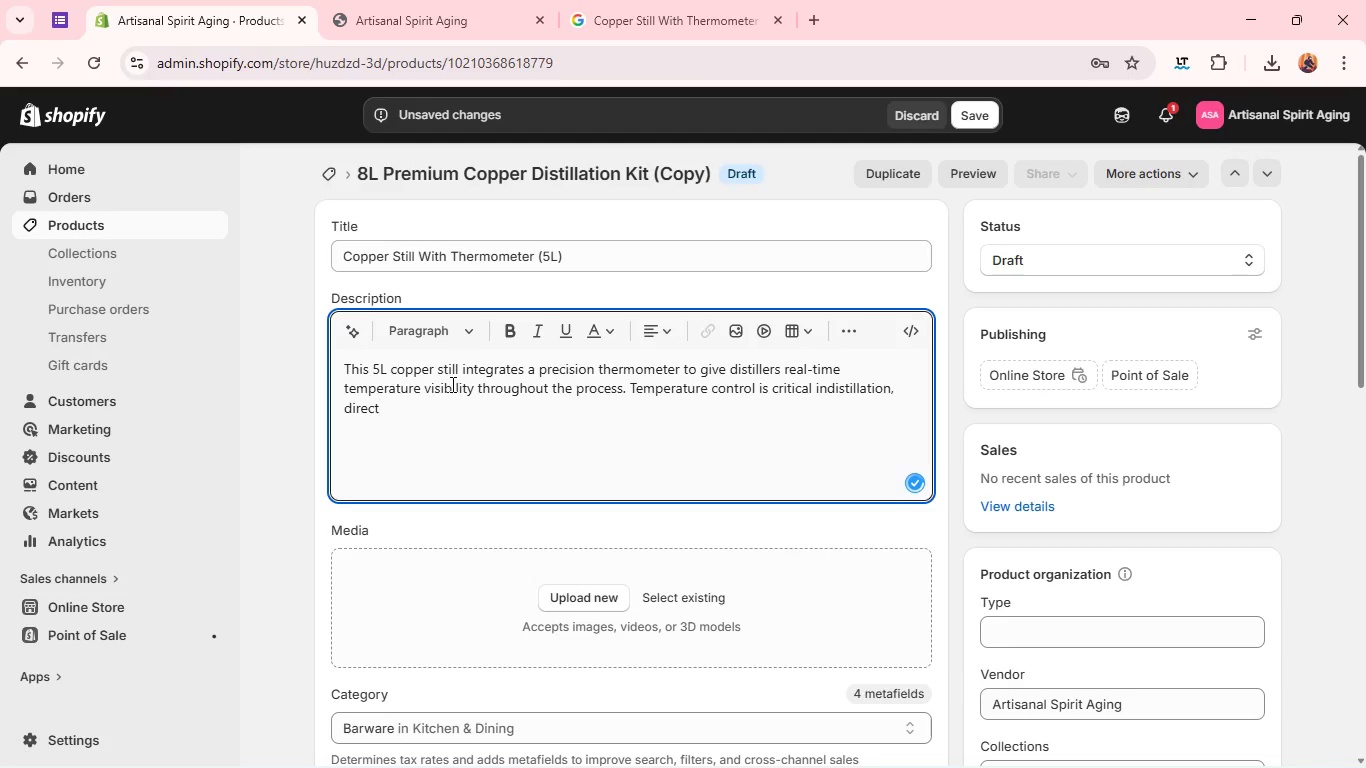 
type(ly infu)
key(Backspace)
type(luencing vapor separation and finl flavor quality. )
 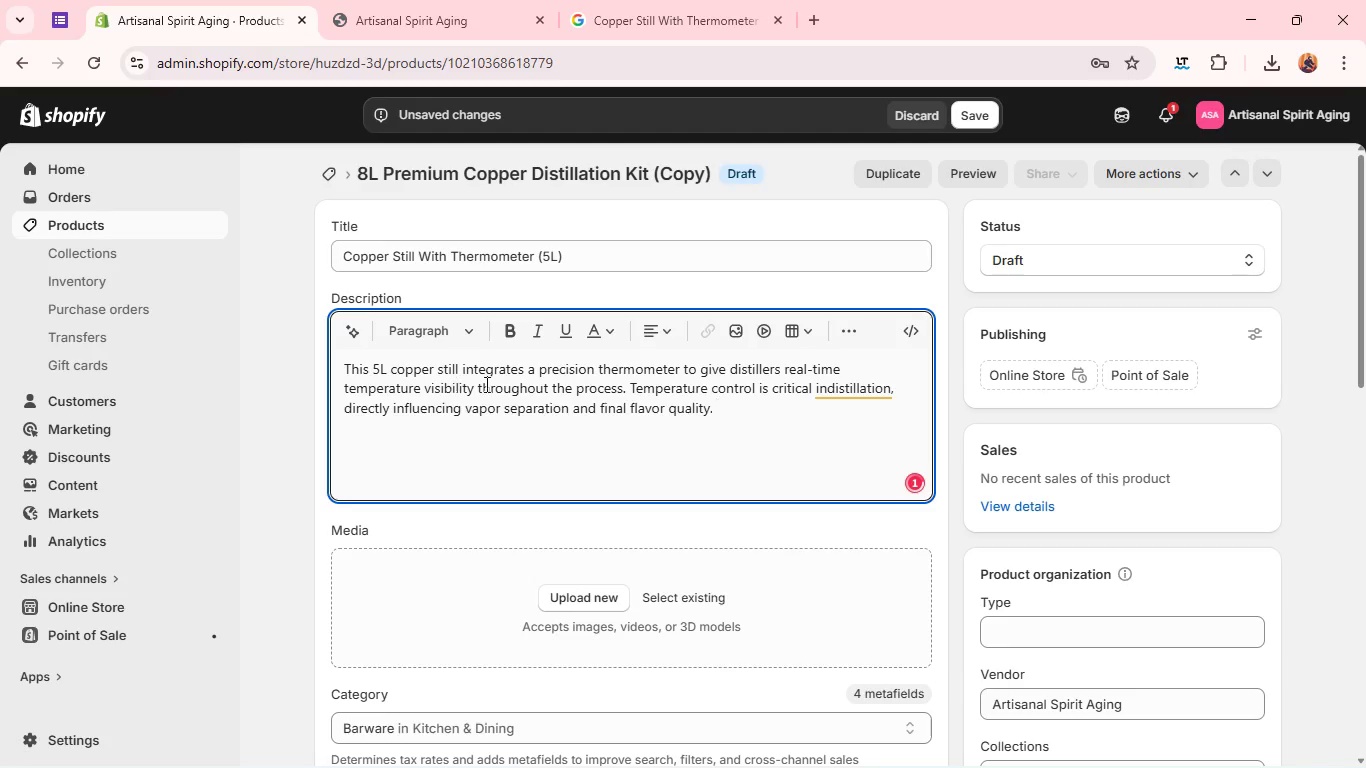 
left_click([848, 396])
 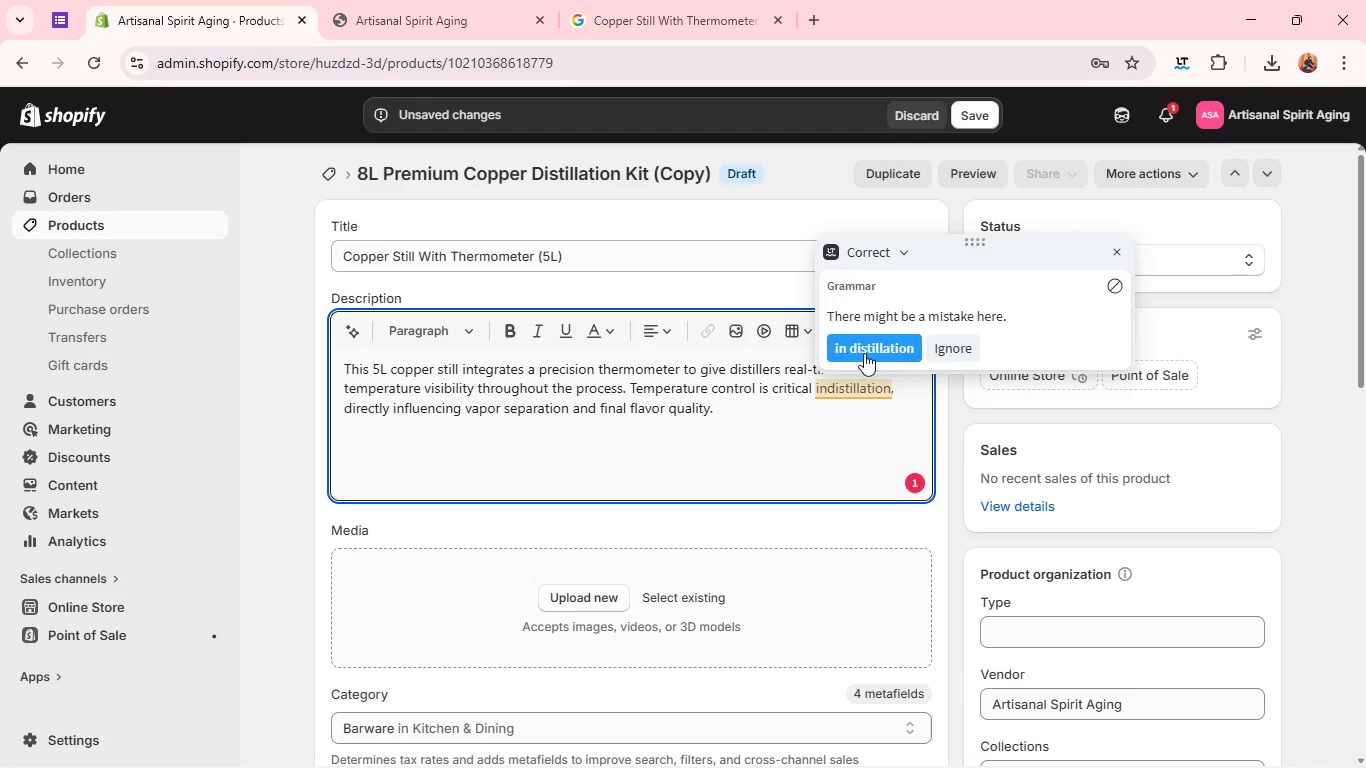 
left_click([864, 353])
 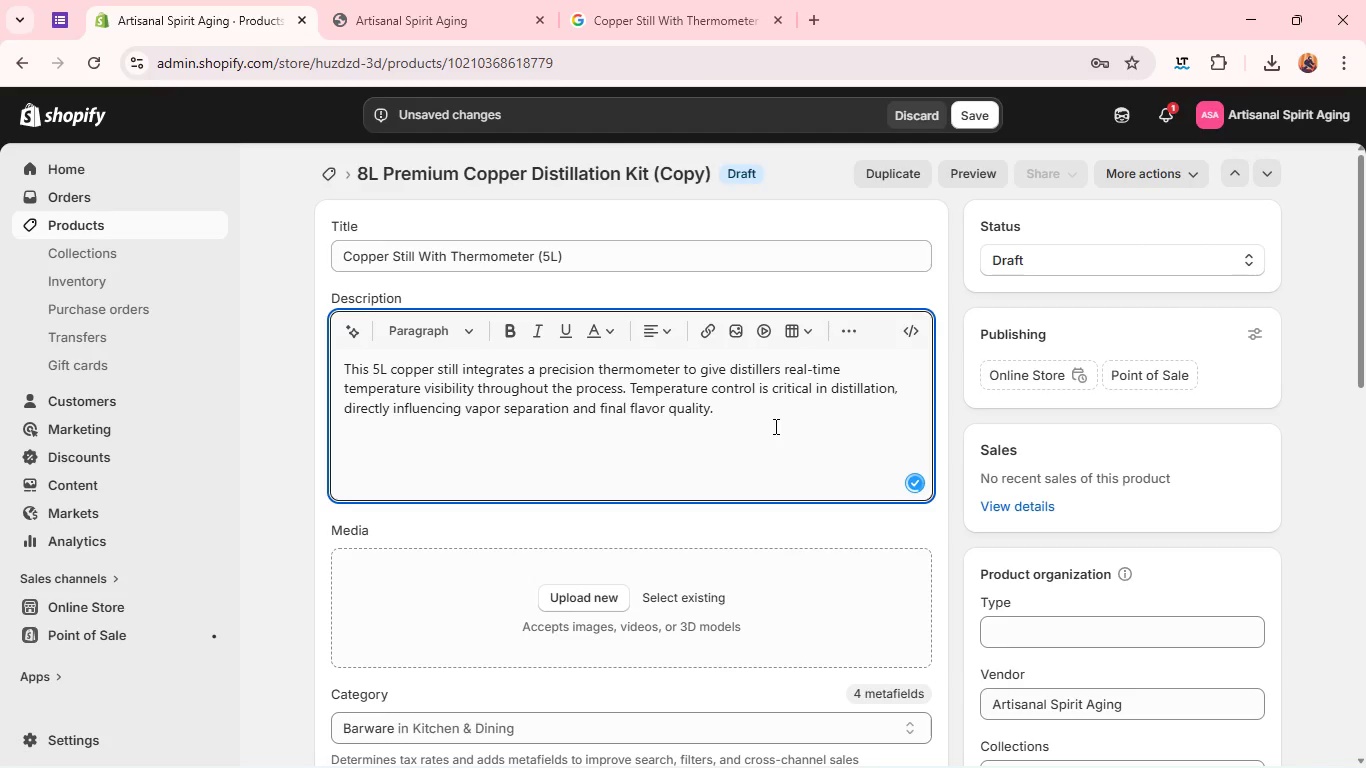 
left_click([773, 426])
 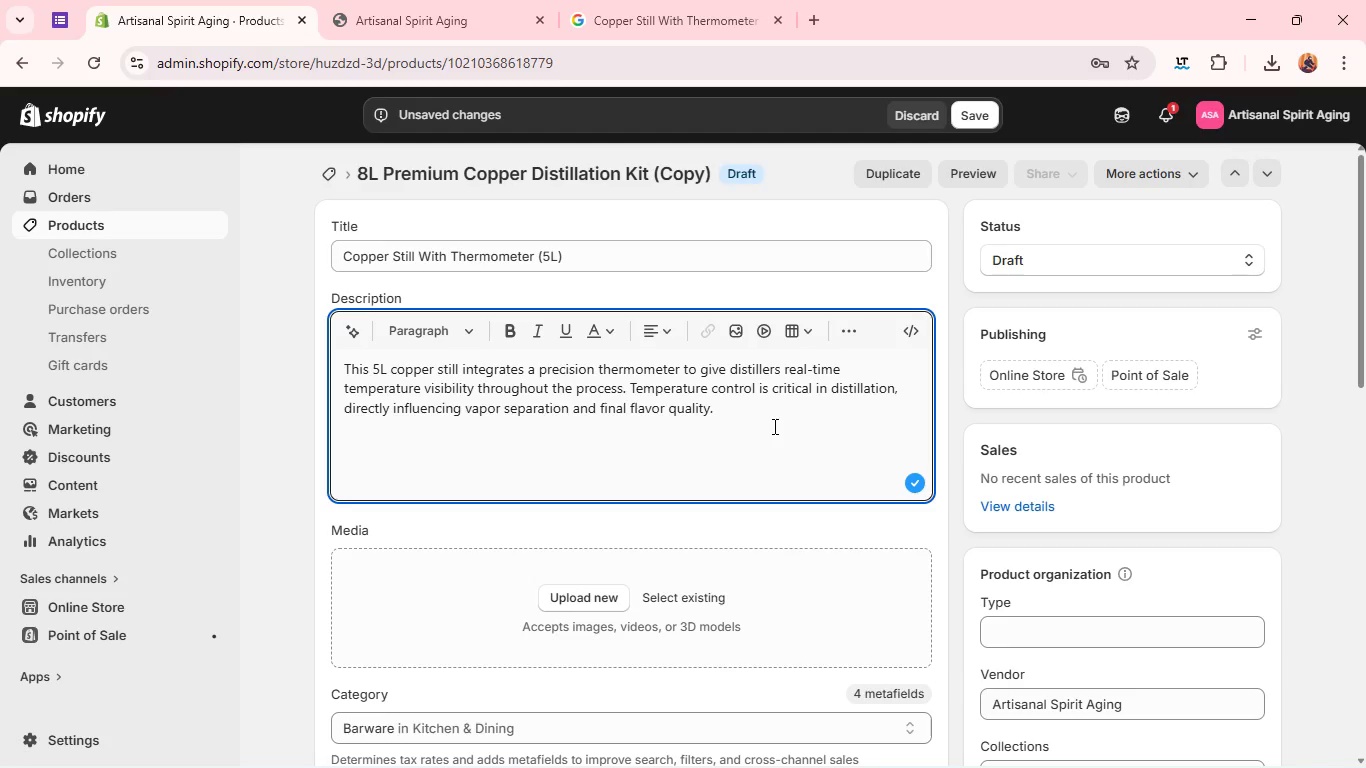 
key(Enter)
 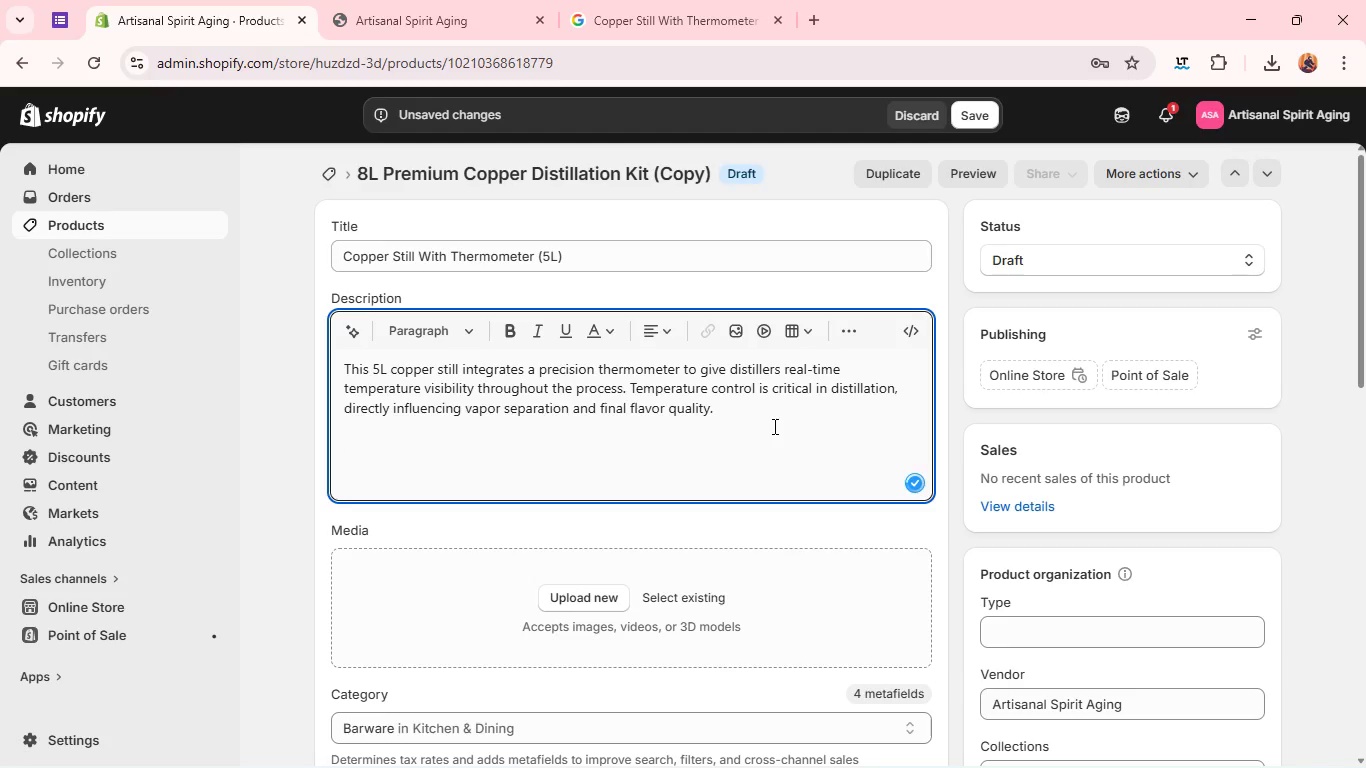 
type(Combined with copper;s natural purift)
key(Backspace)
type(ication properities)
 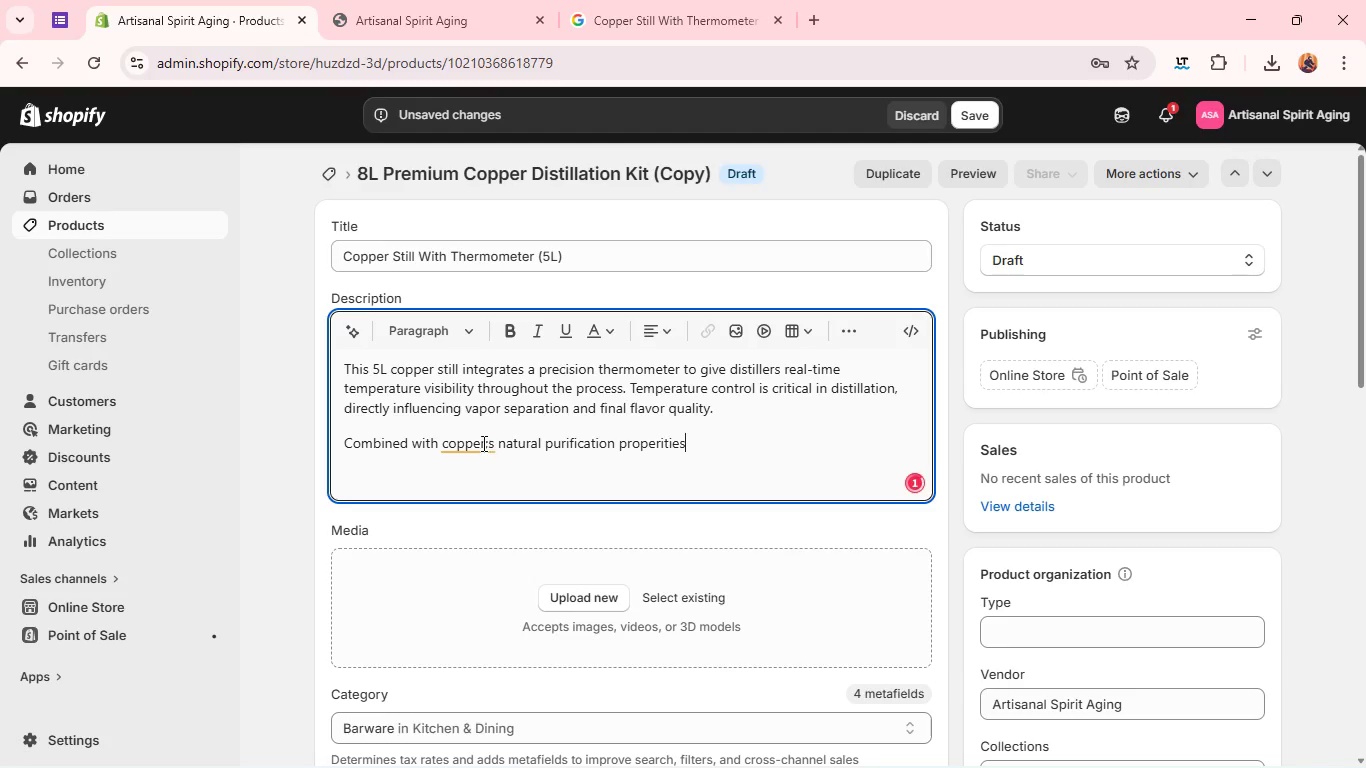 
left_click([481, 442])
 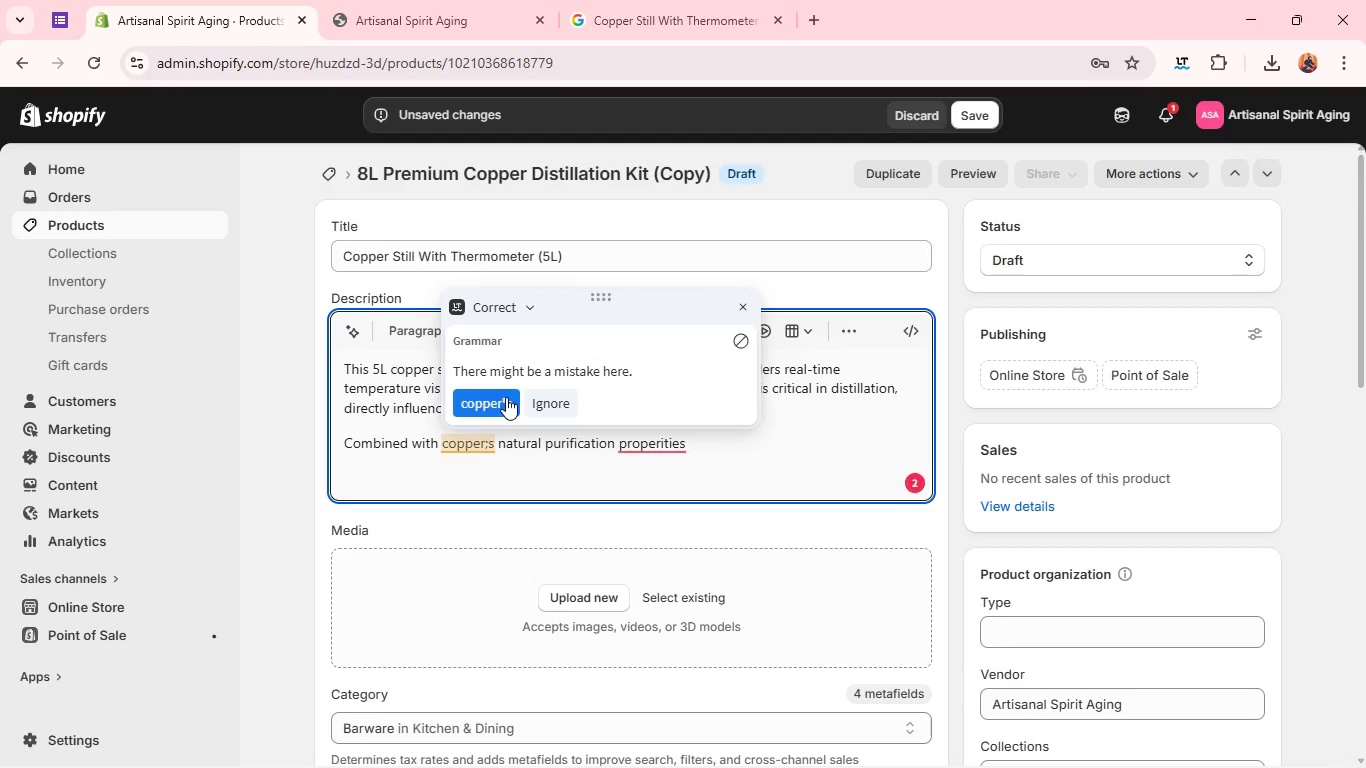 
left_click([506, 397])
 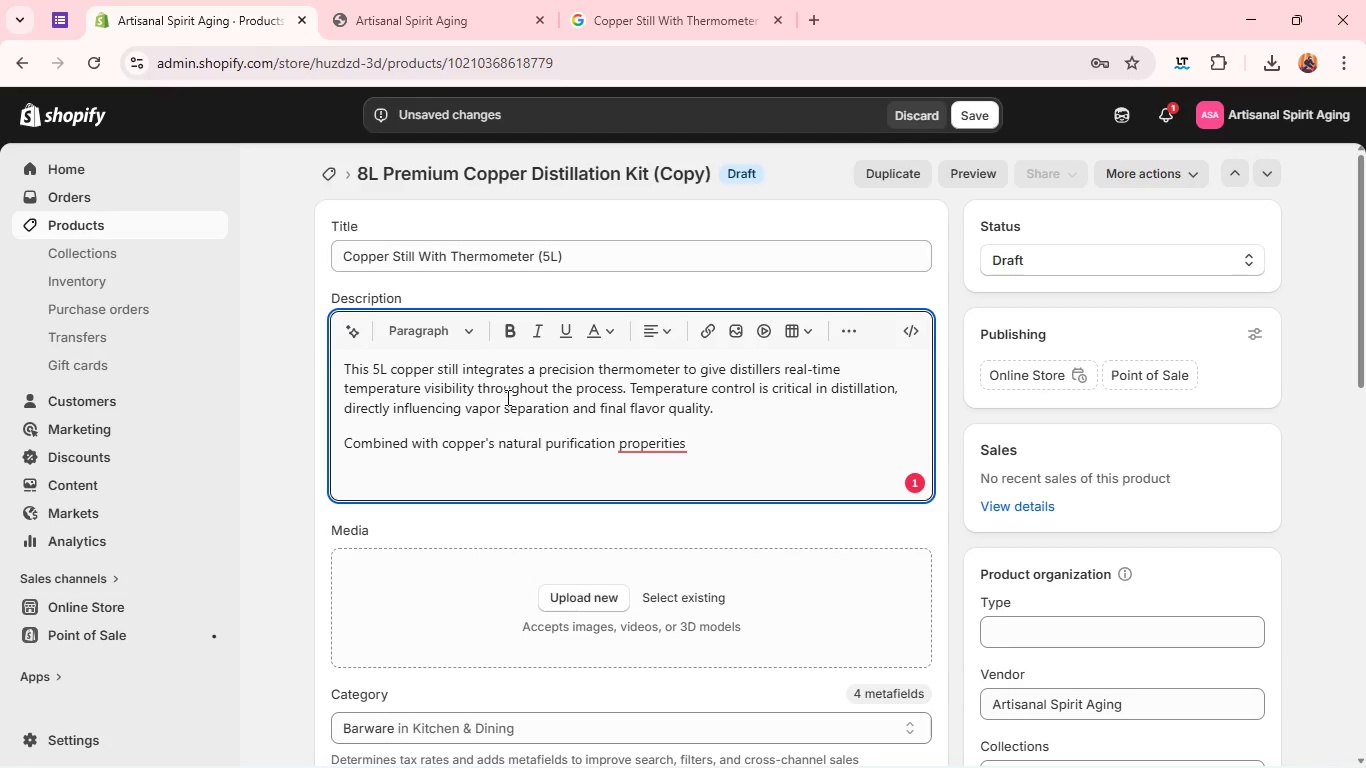 
wait(7.48)
 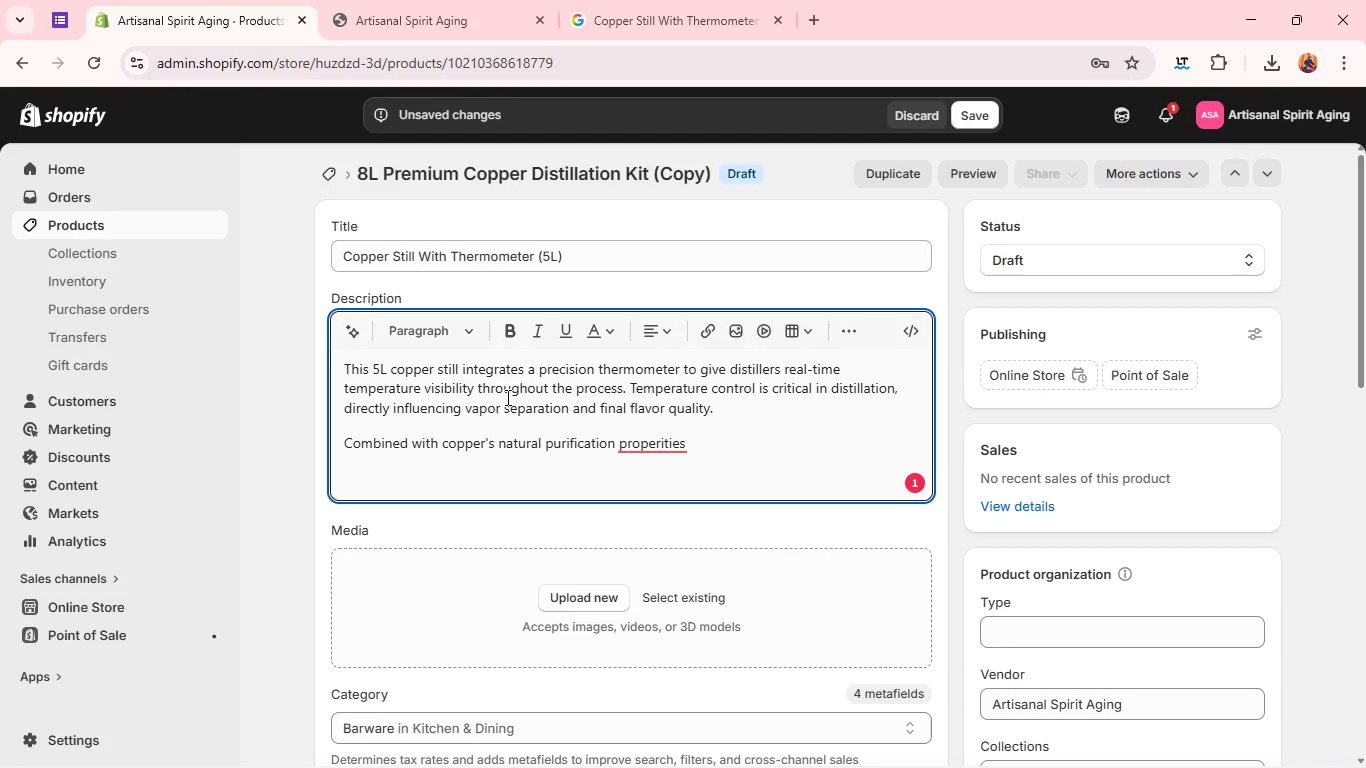 
left_click([667, 443])
 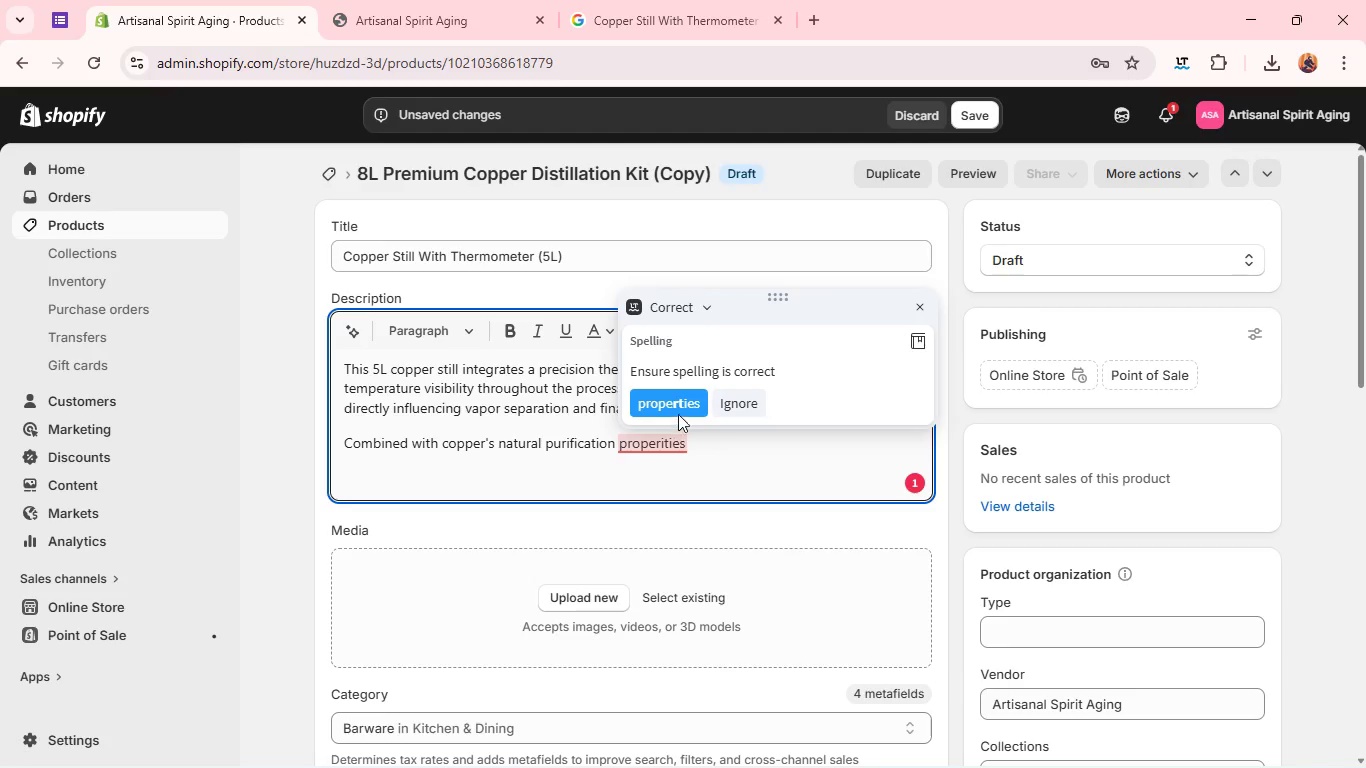 
left_click([683, 404])
 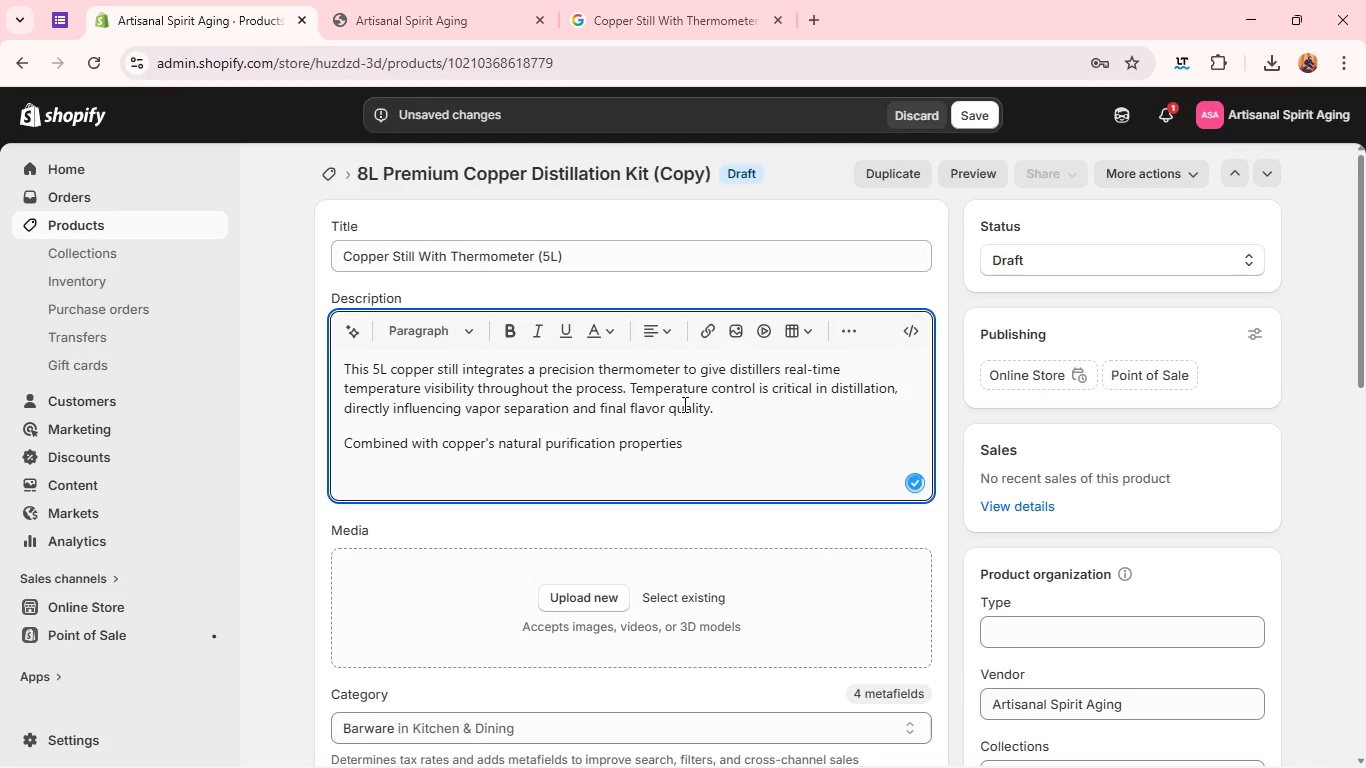 
type(, this )
 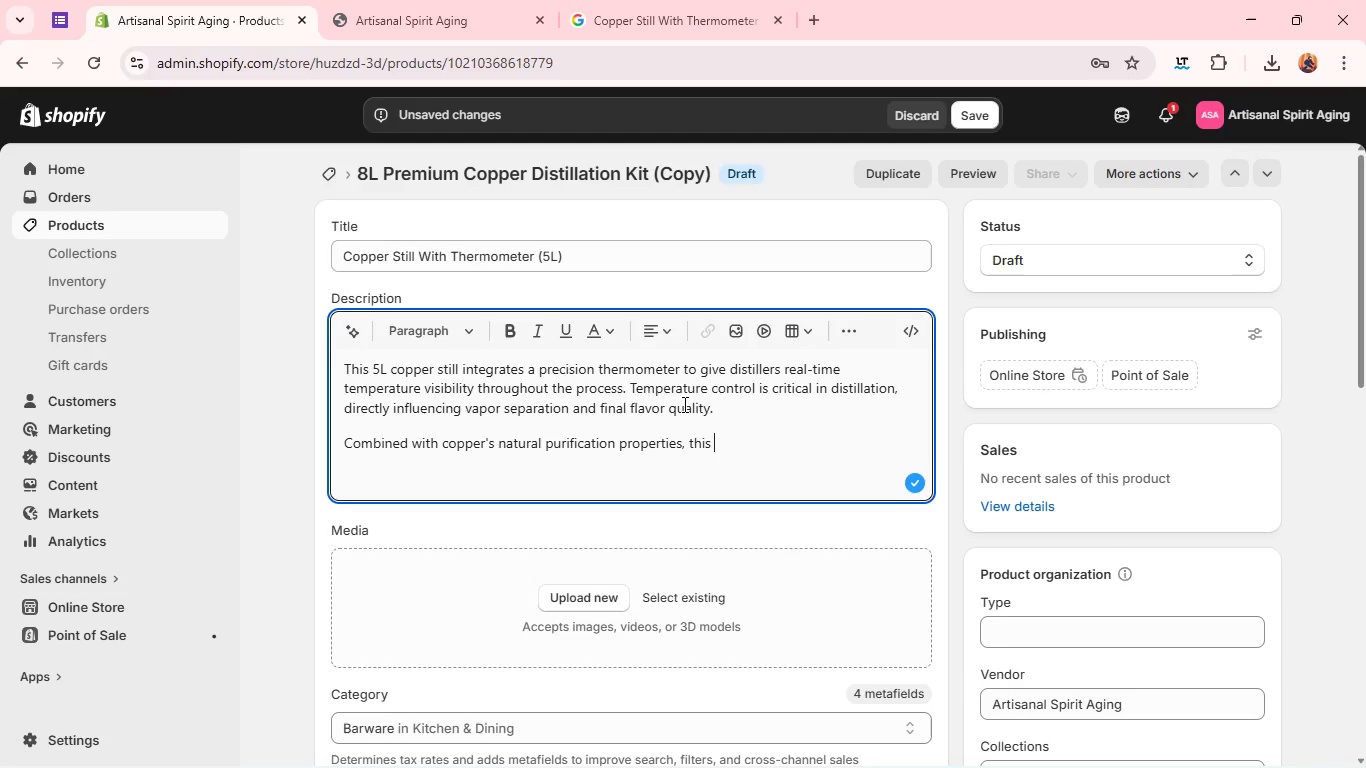 
wait(6.09)
 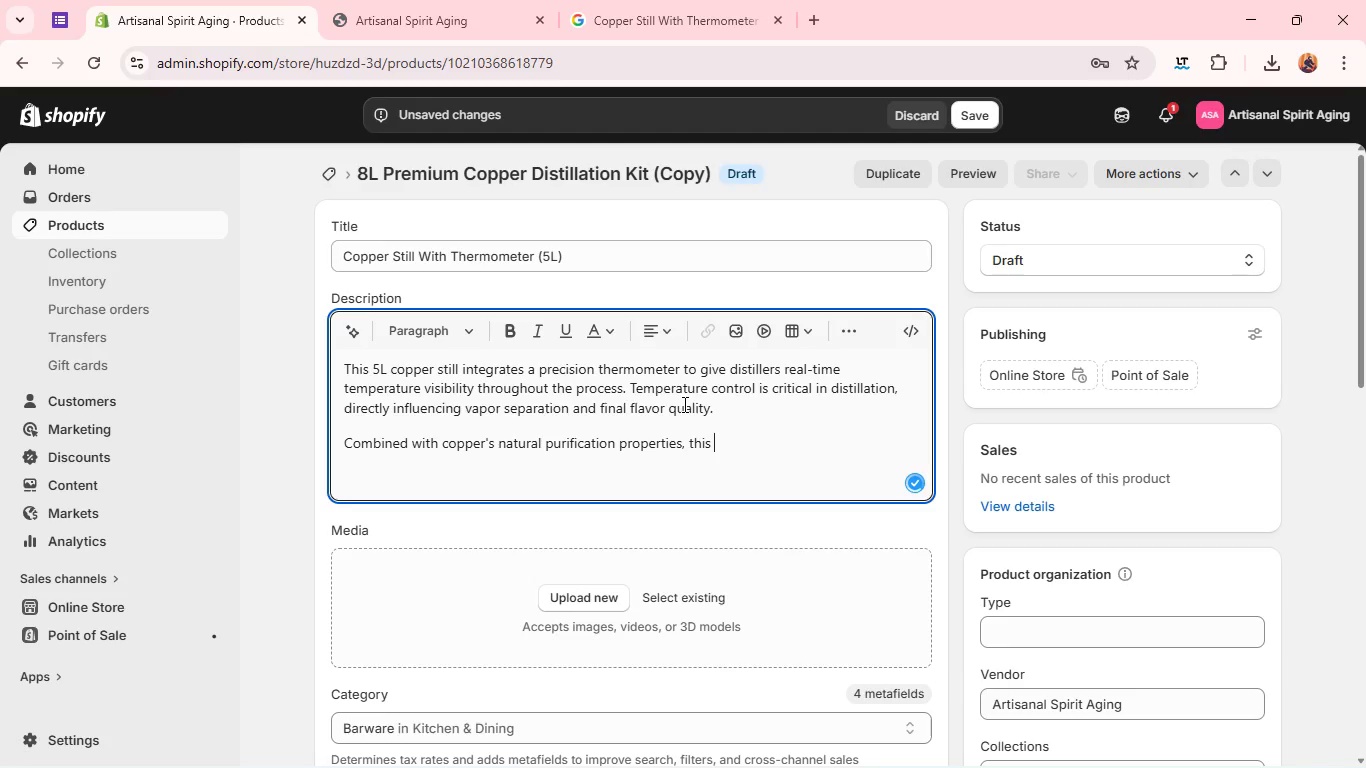 
type(system enables more controlled )
key(Backspace)
type(, rea)
key(Backspace)
type(o)
key(Backspace)
type(peated)
 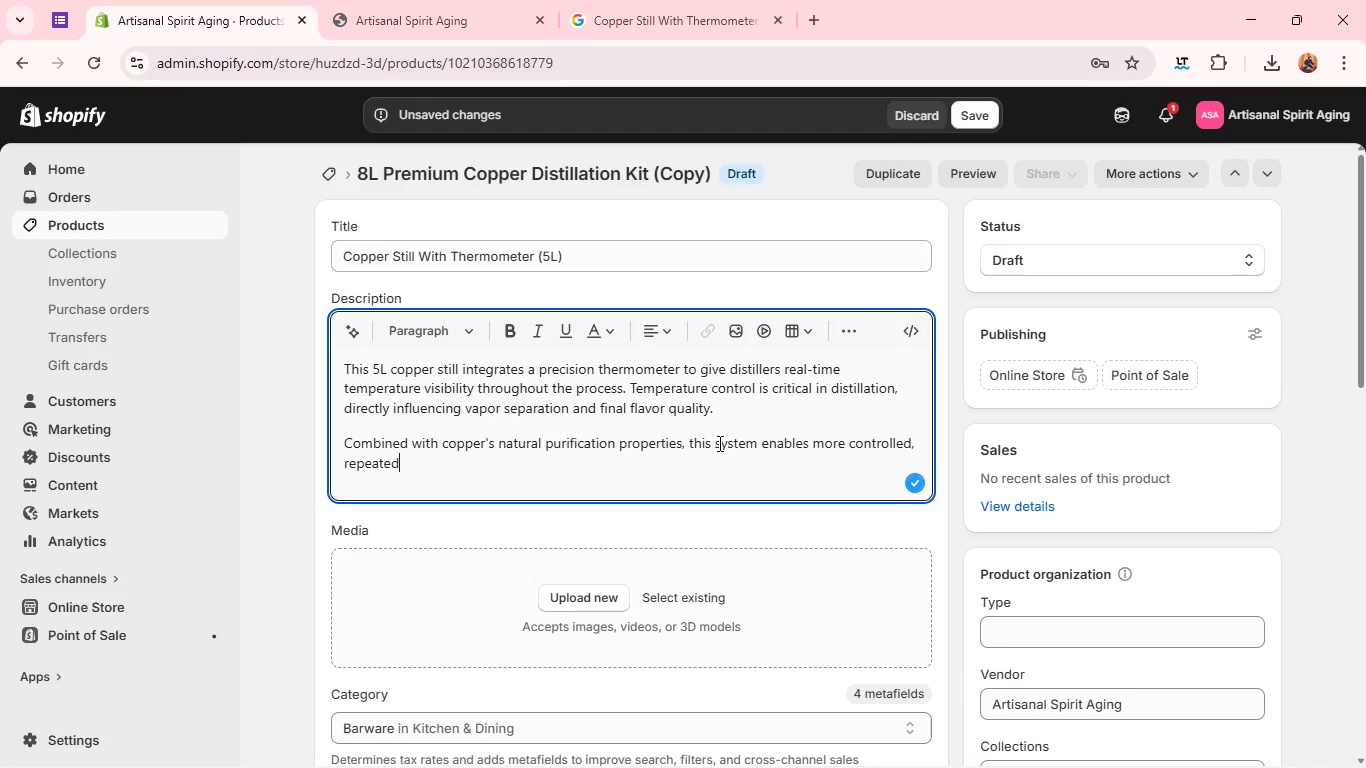 
key(Backspace)
key(Backspace)
type(able results. Ideal for distillers who went)
key(Backspace)
key(Backspace)
key(Backspace)
type(ant both tradtional craftsmanship and modern mointoring)
 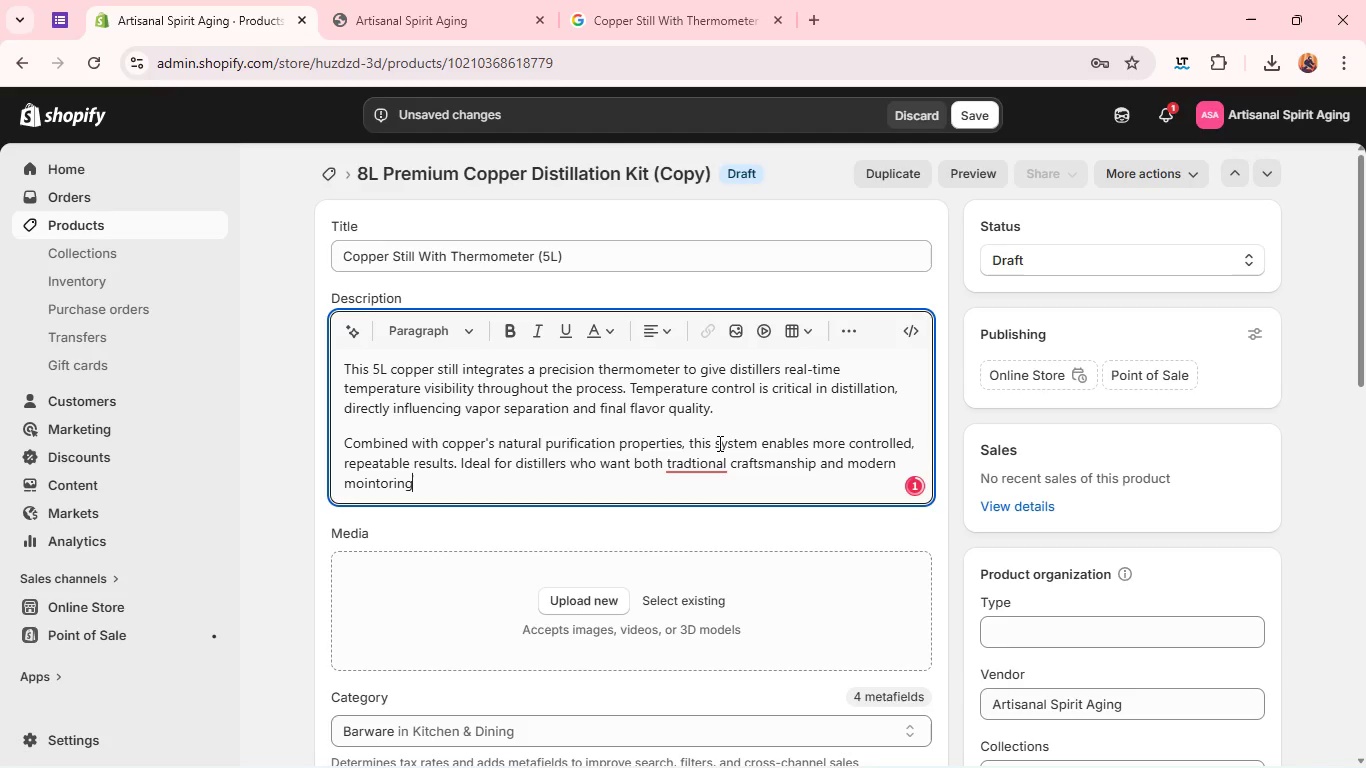 
hold_key(key=Space, duration=0.31)
 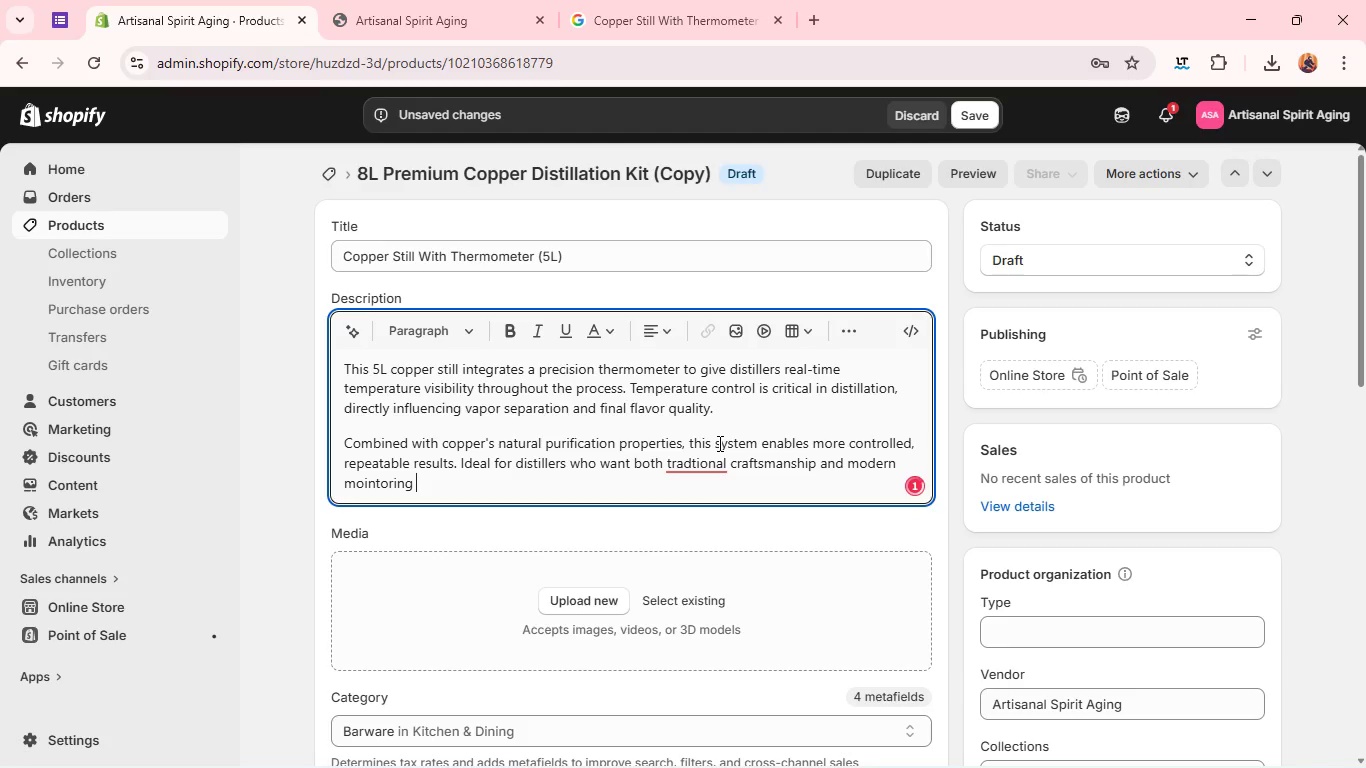 
type(precision.)
 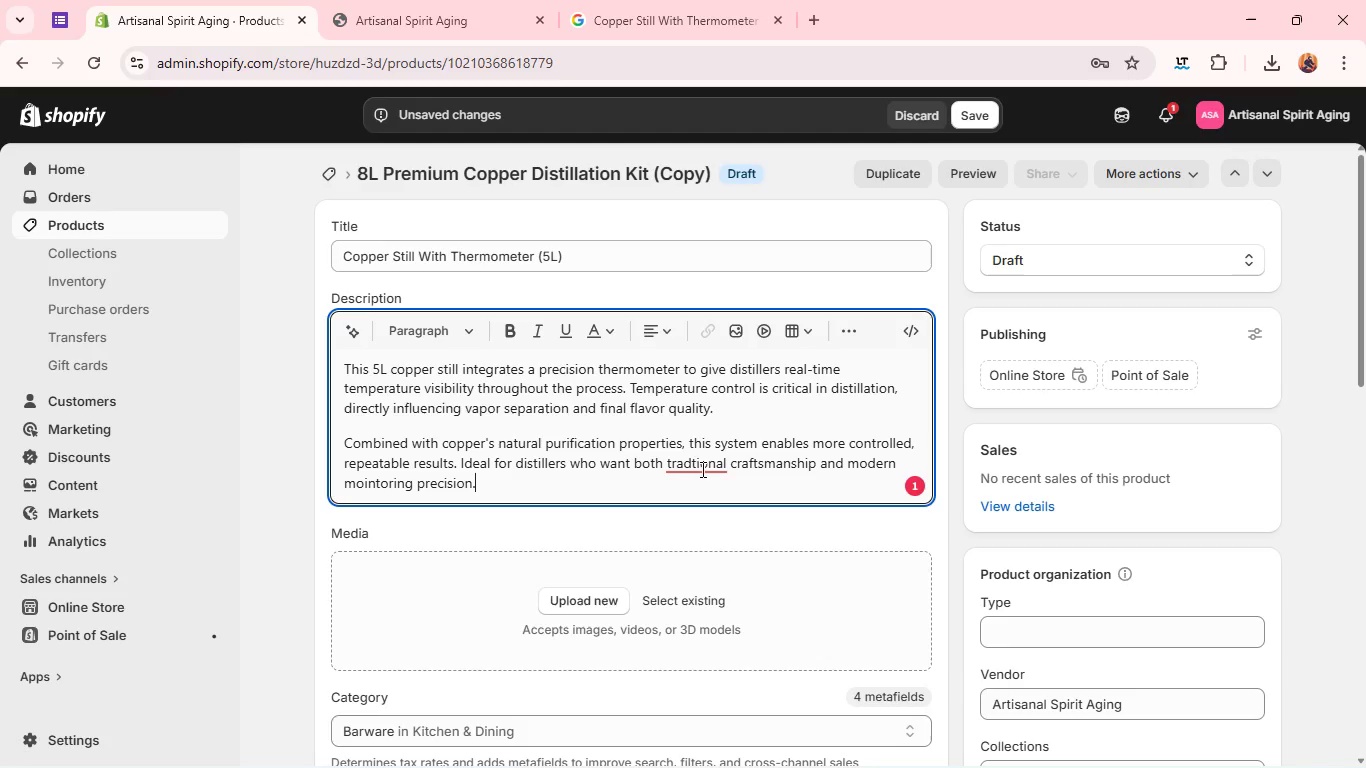 
left_click([699, 465])
 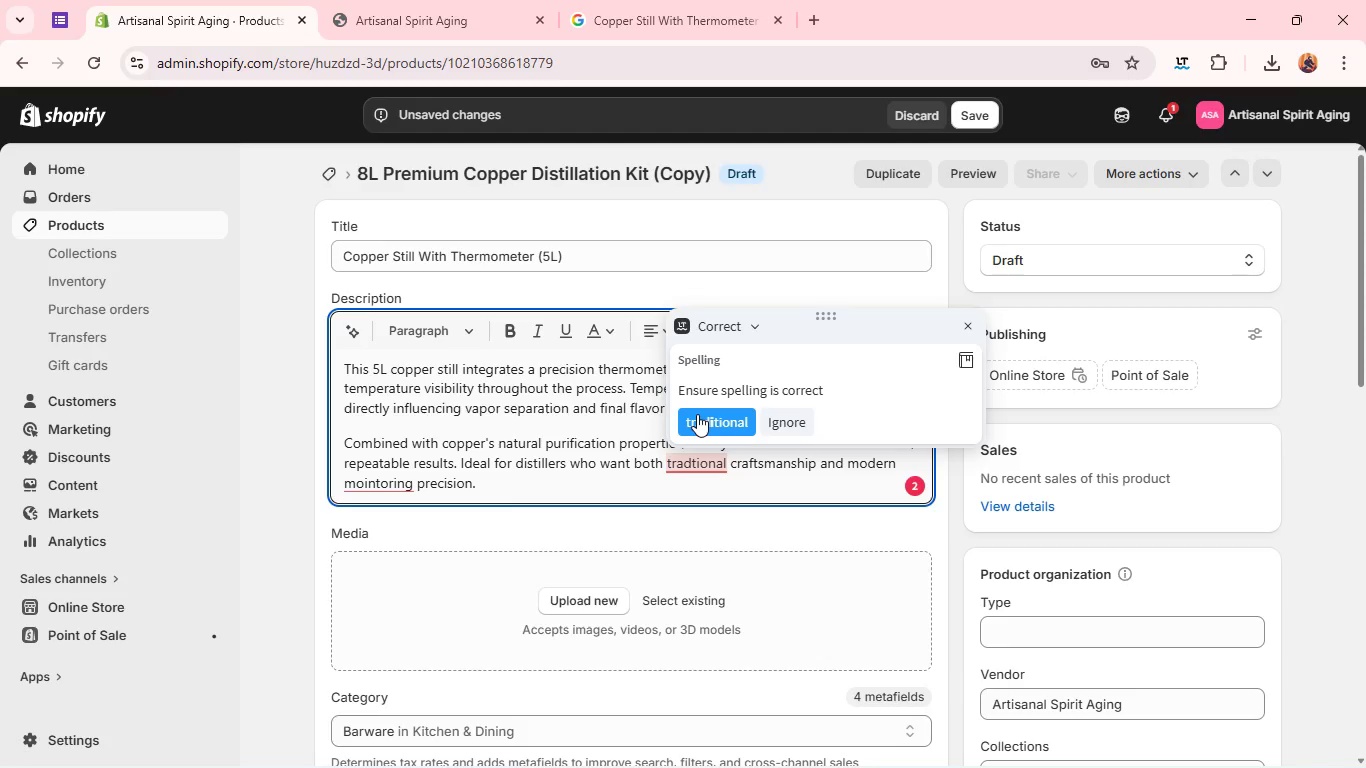 
left_click([697, 414])
 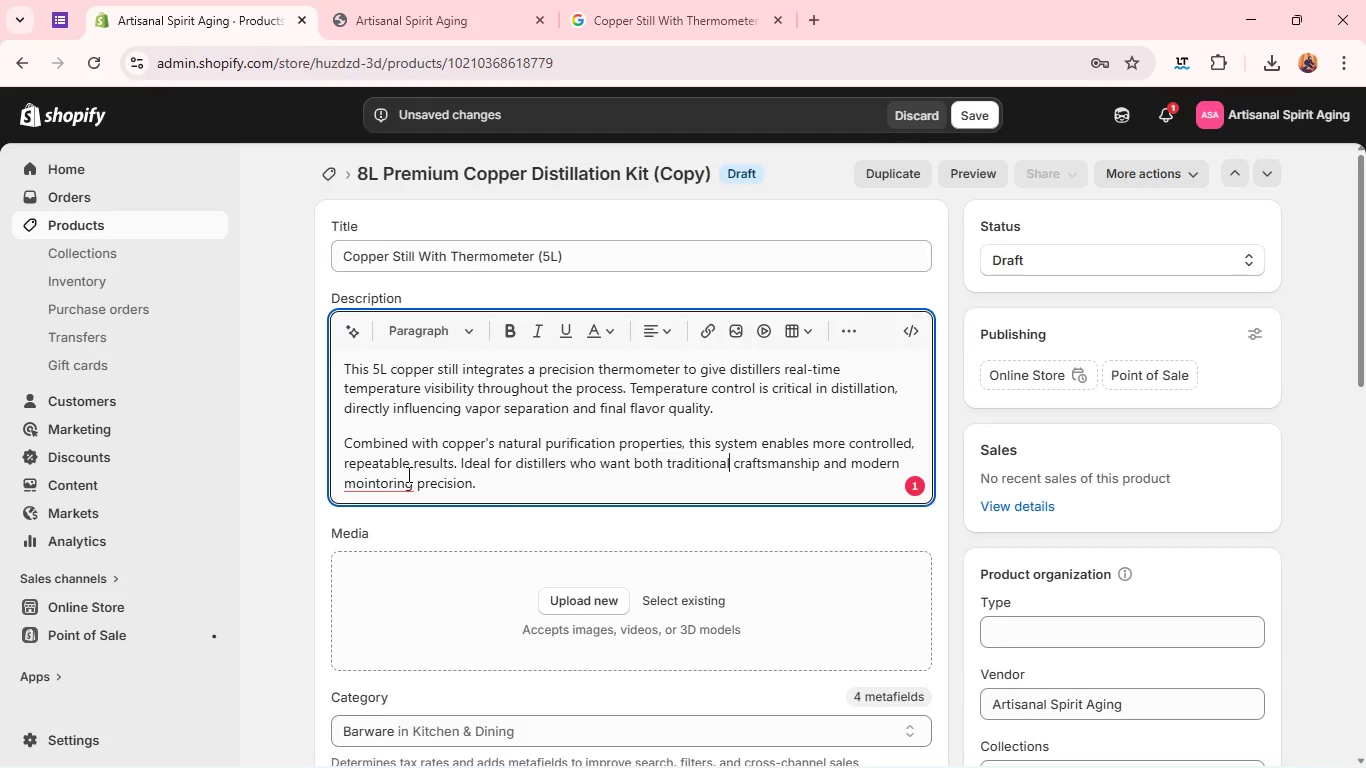 
left_click([396, 483])
 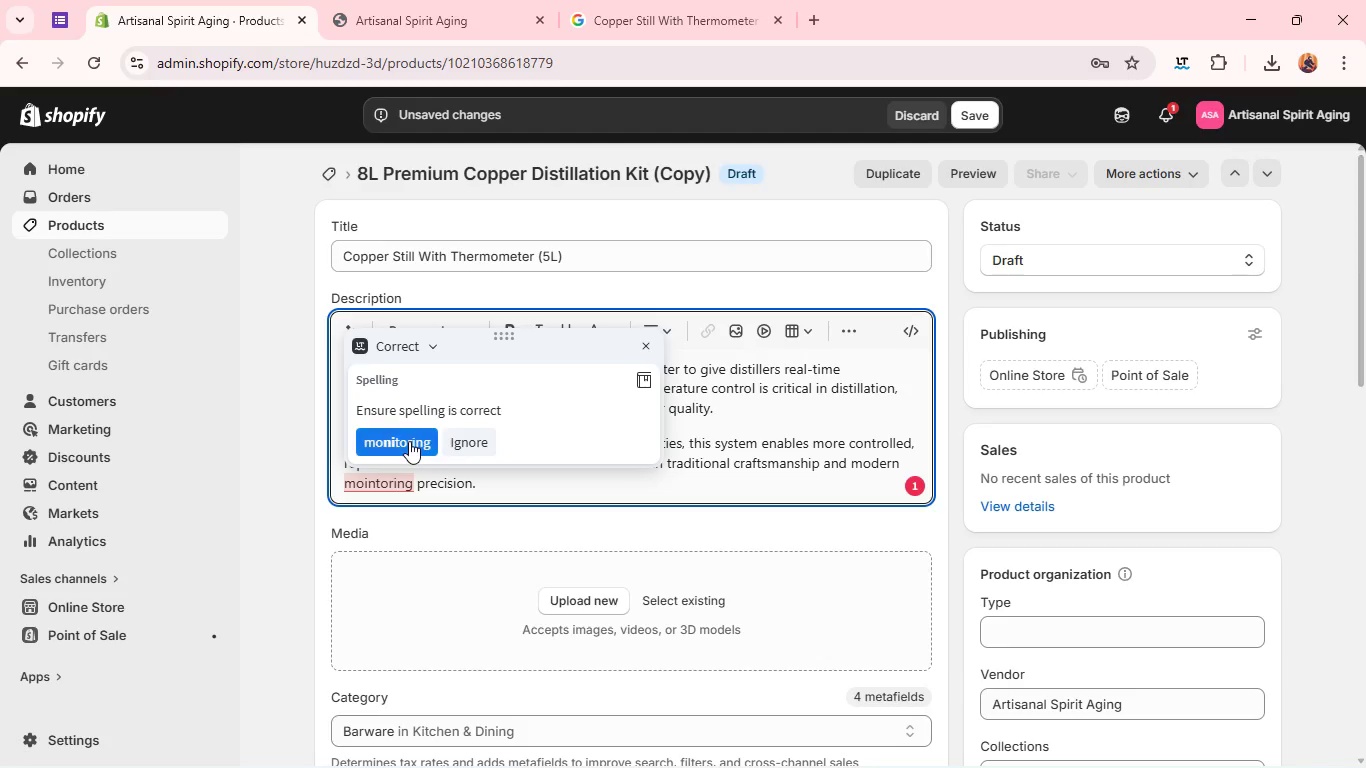 
left_click([409, 441])
 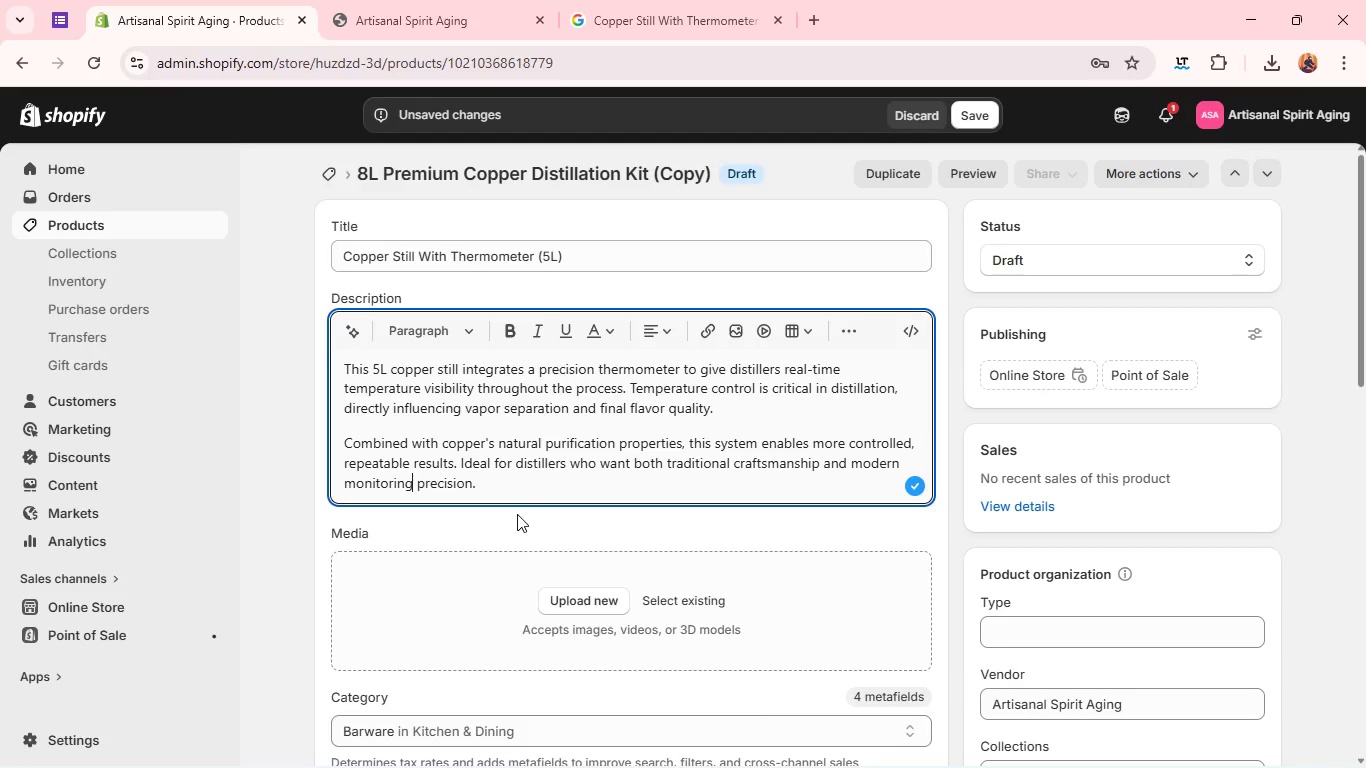 
left_click([499, 480])
 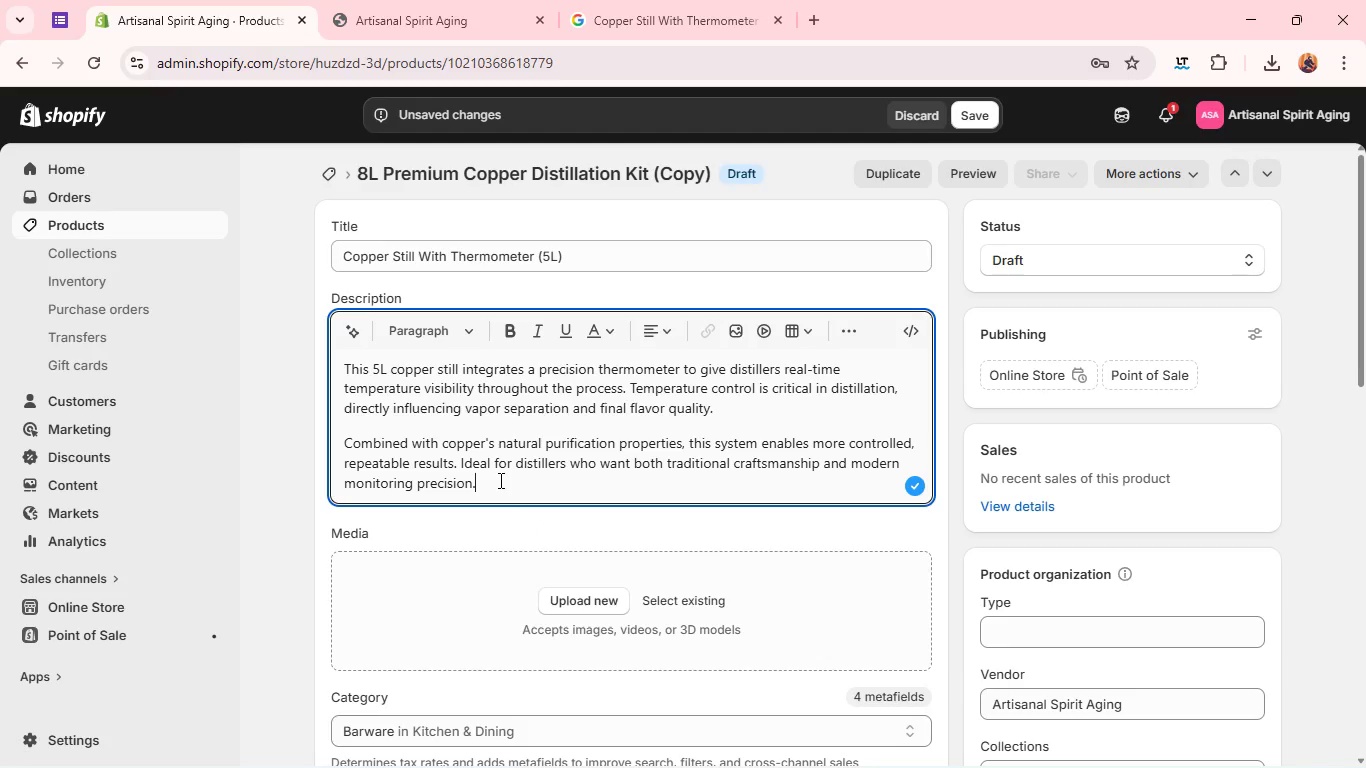 
key(Enter)
 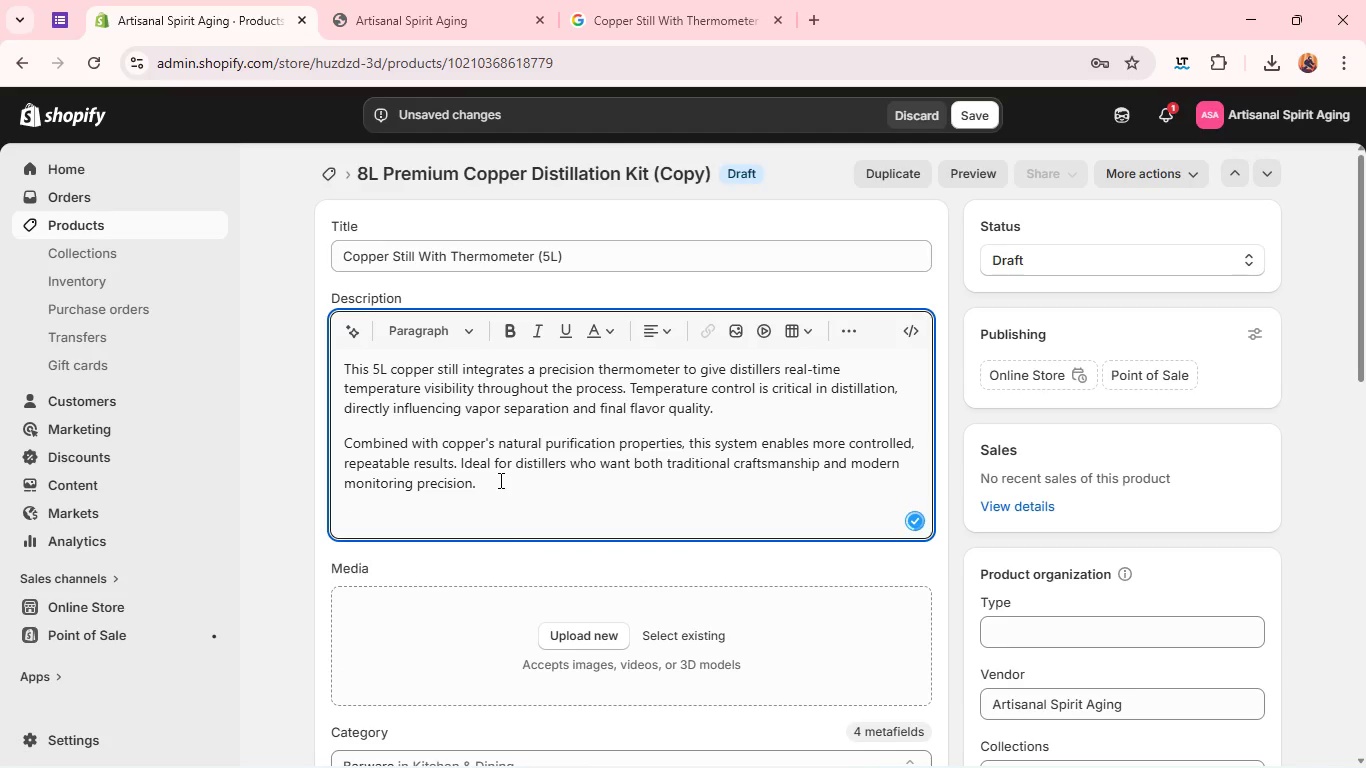 
type(A tool des)
 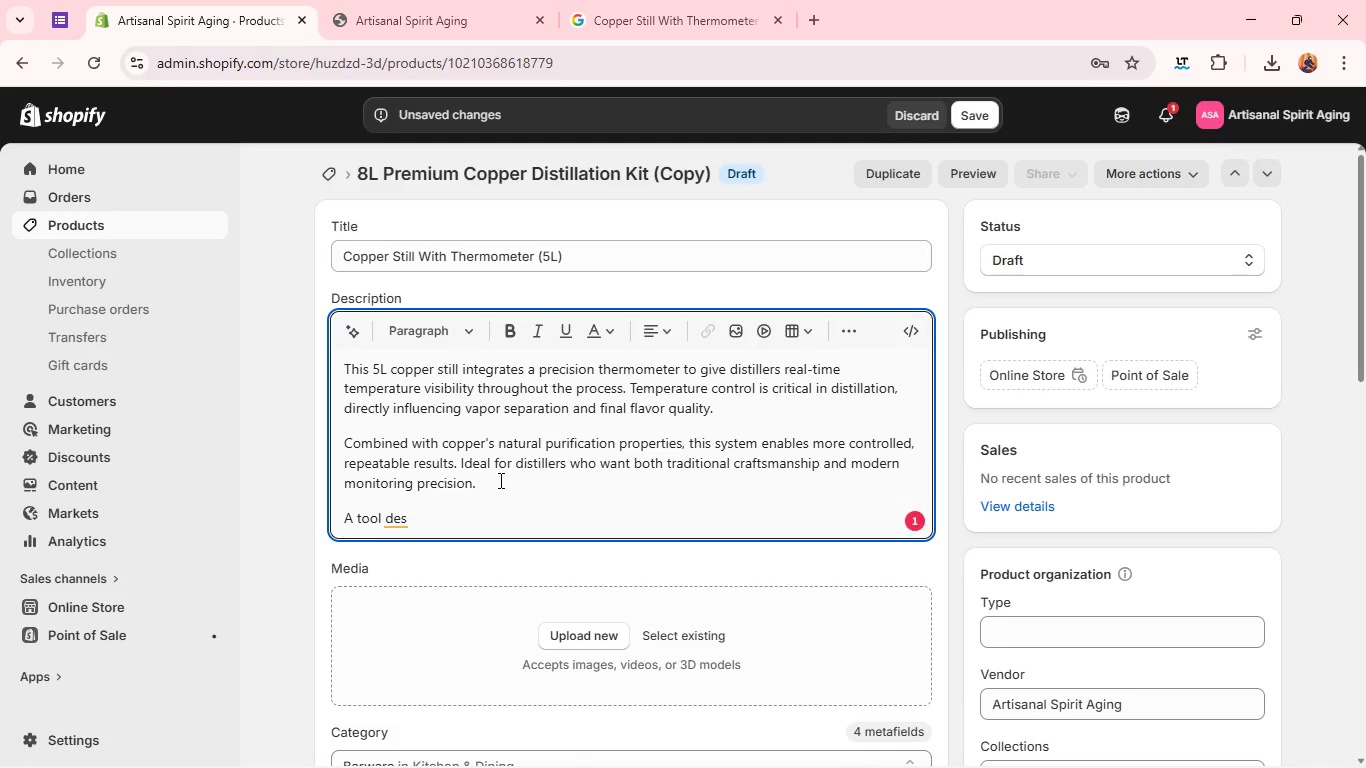 
type(igned for consistency, not guesswork.)
 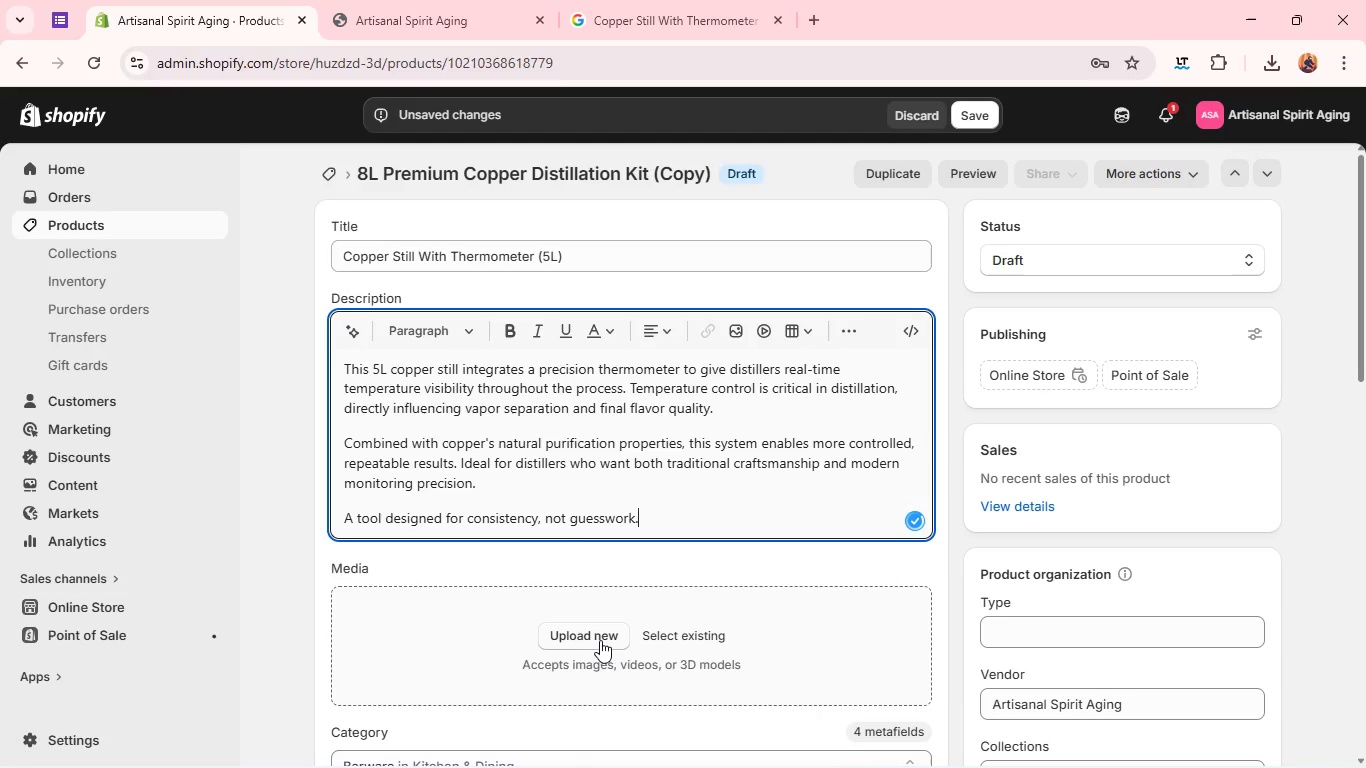 
left_click([600, 639])
 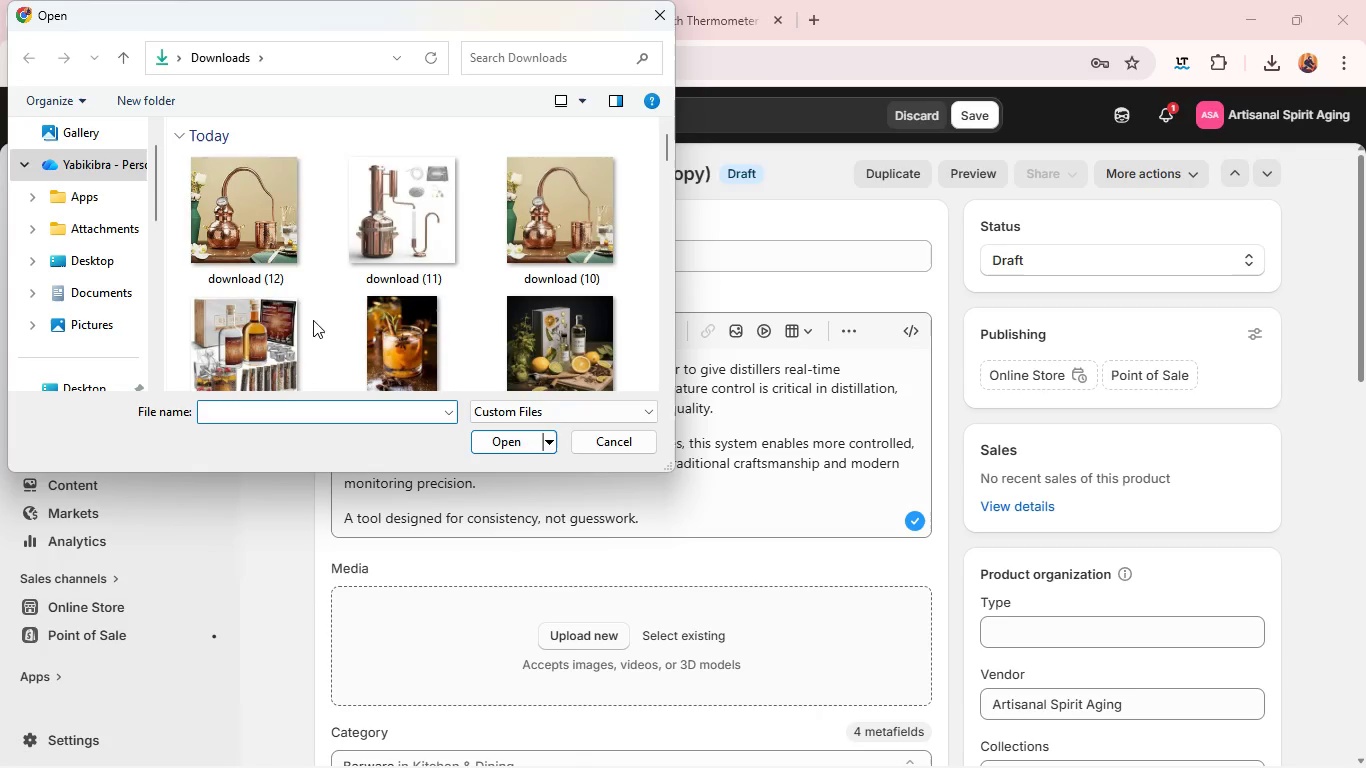 
left_click([263, 220])
 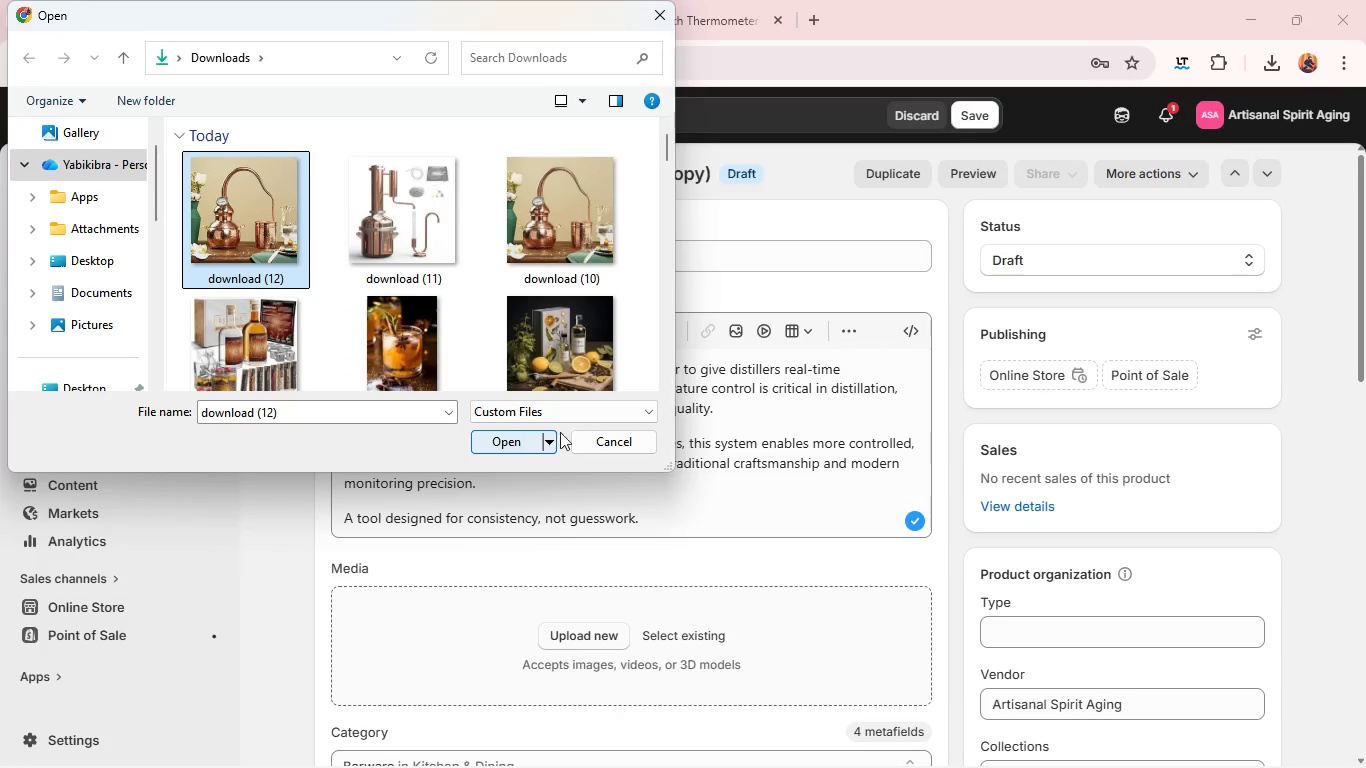 
left_click([601, 443])
 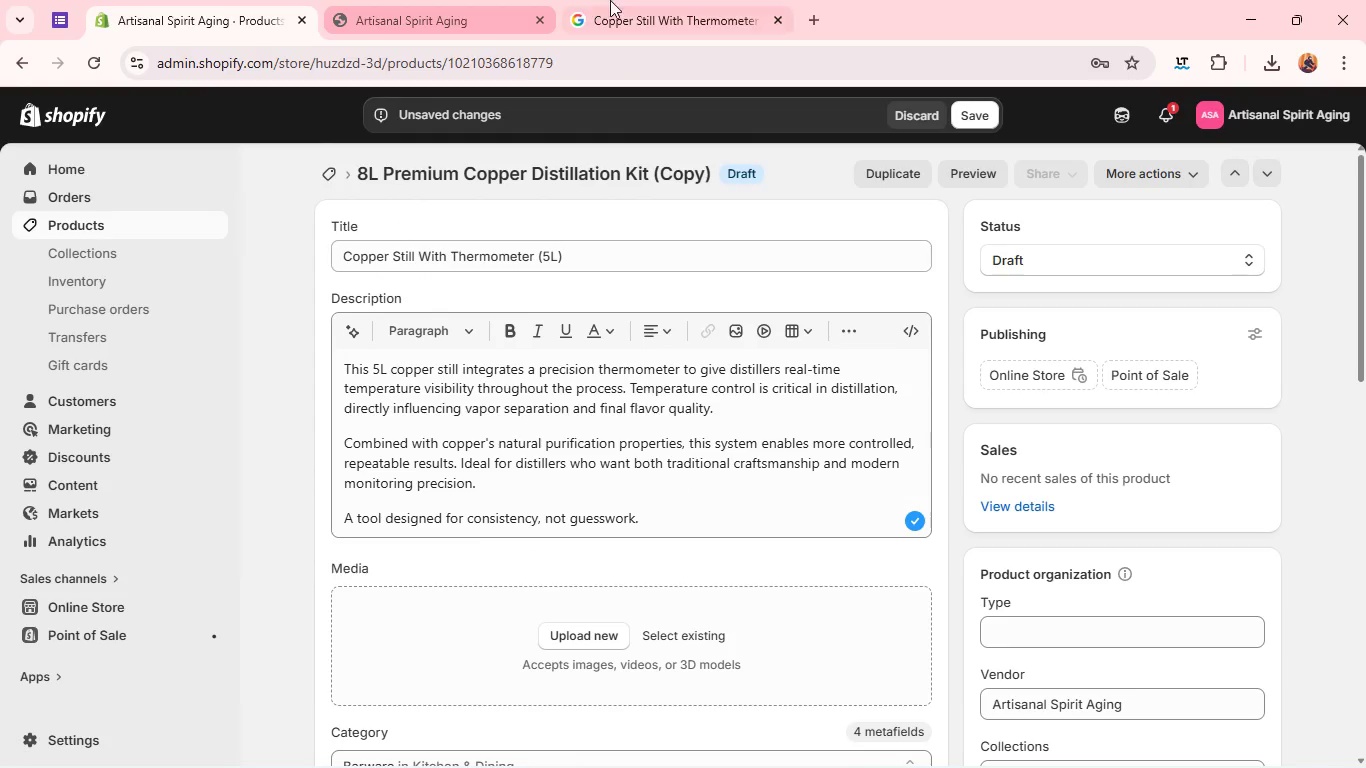 
left_click([626, 3])
 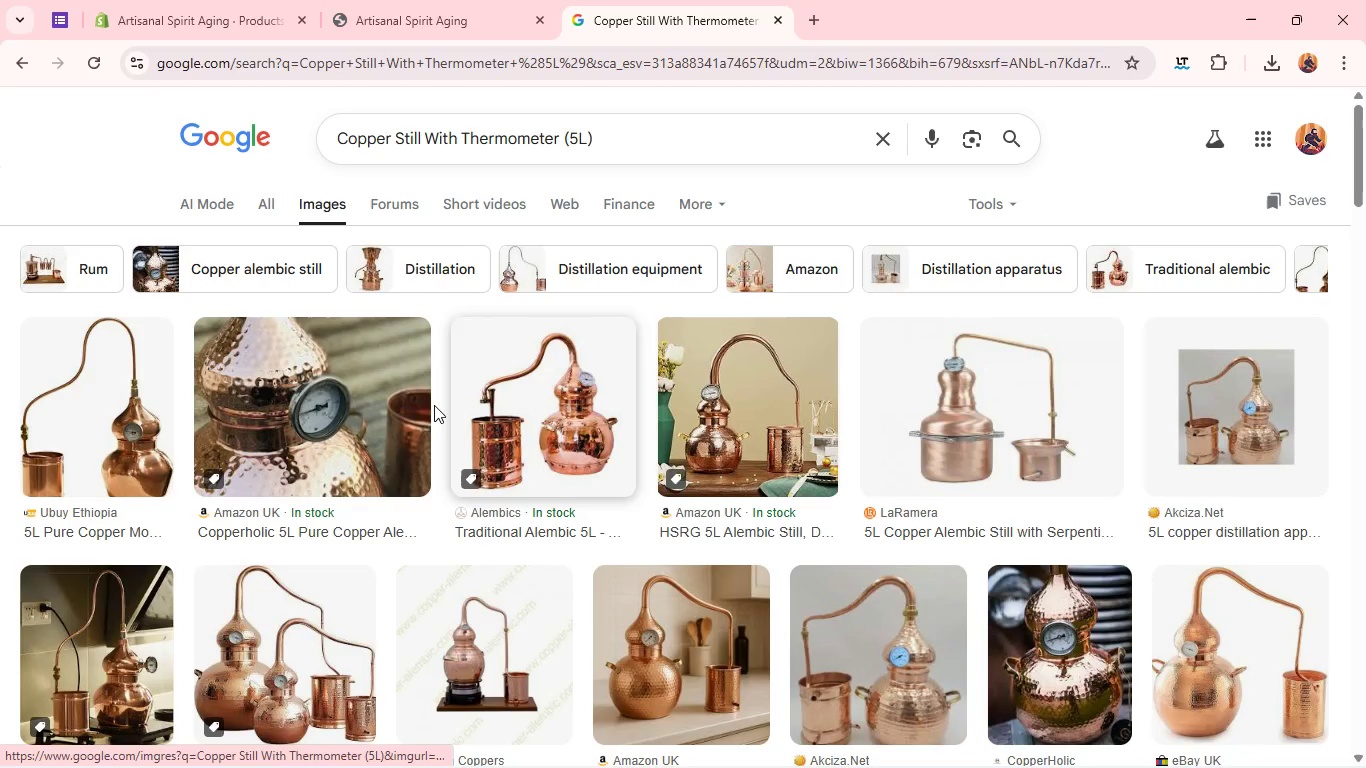 
mouse_move([228, 525])
 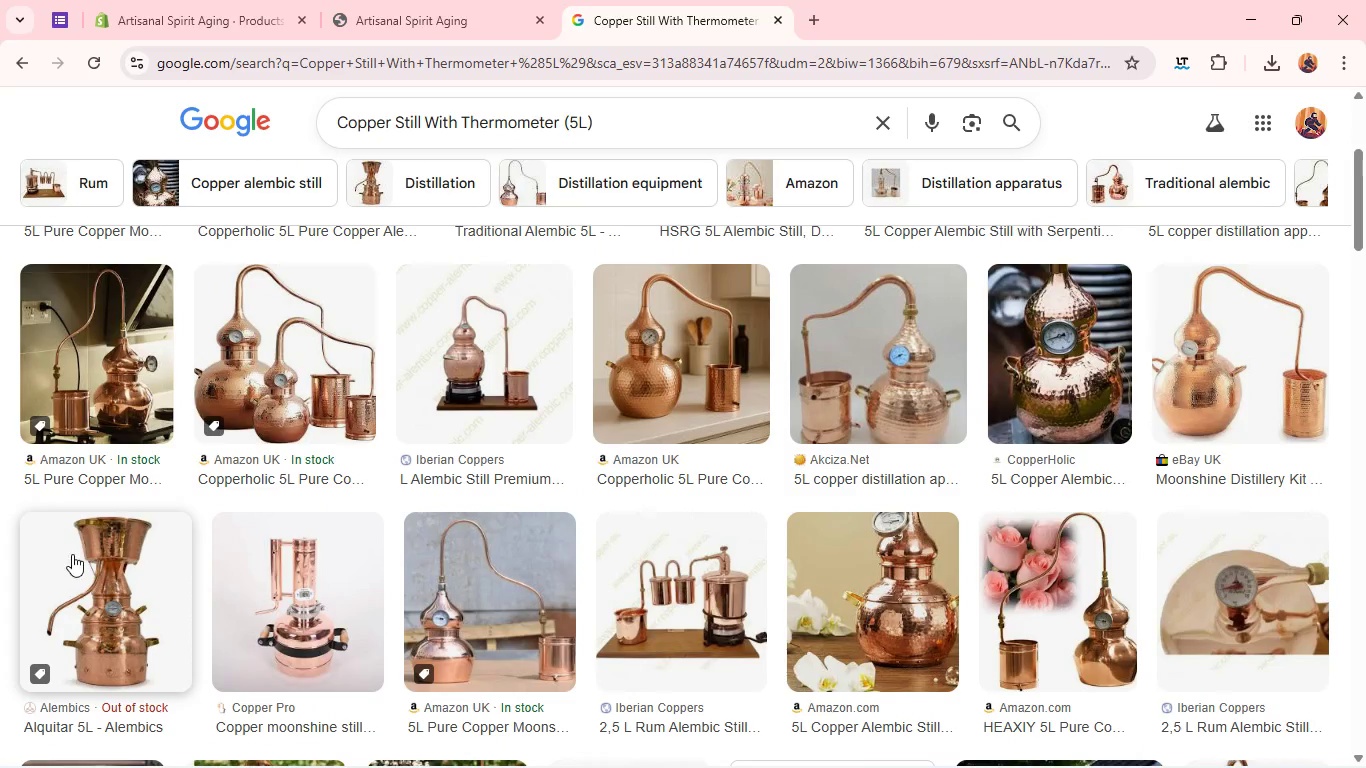 
right_click([72, 554])
 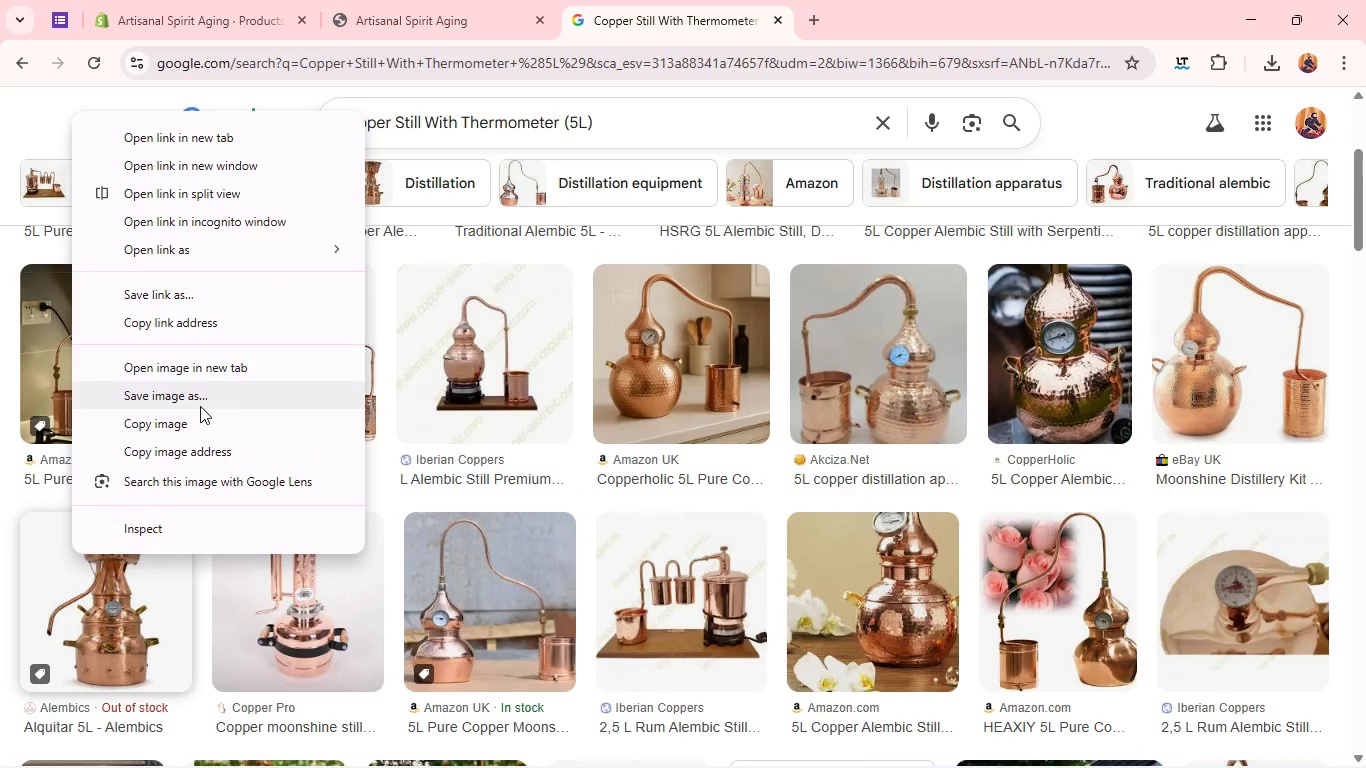 
left_click([200, 406])
 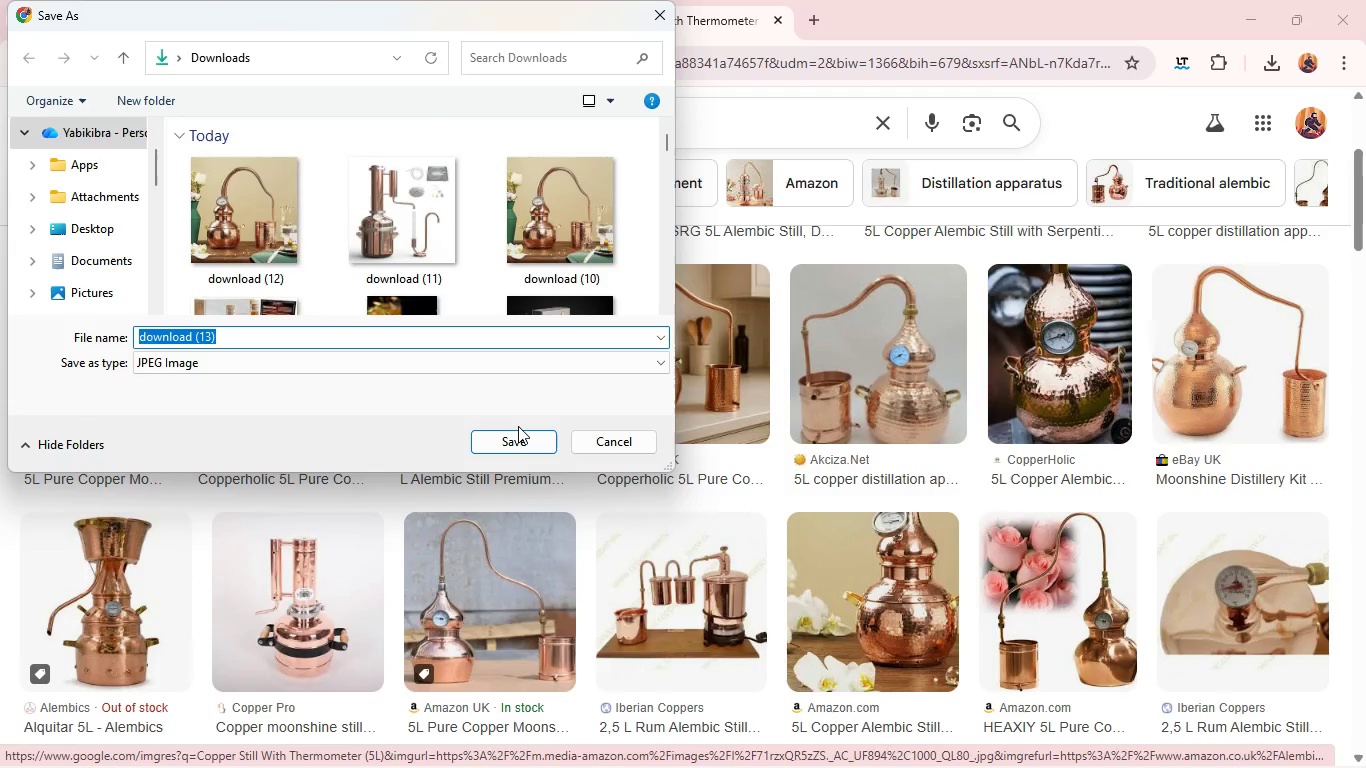 
left_click([514, 434])
 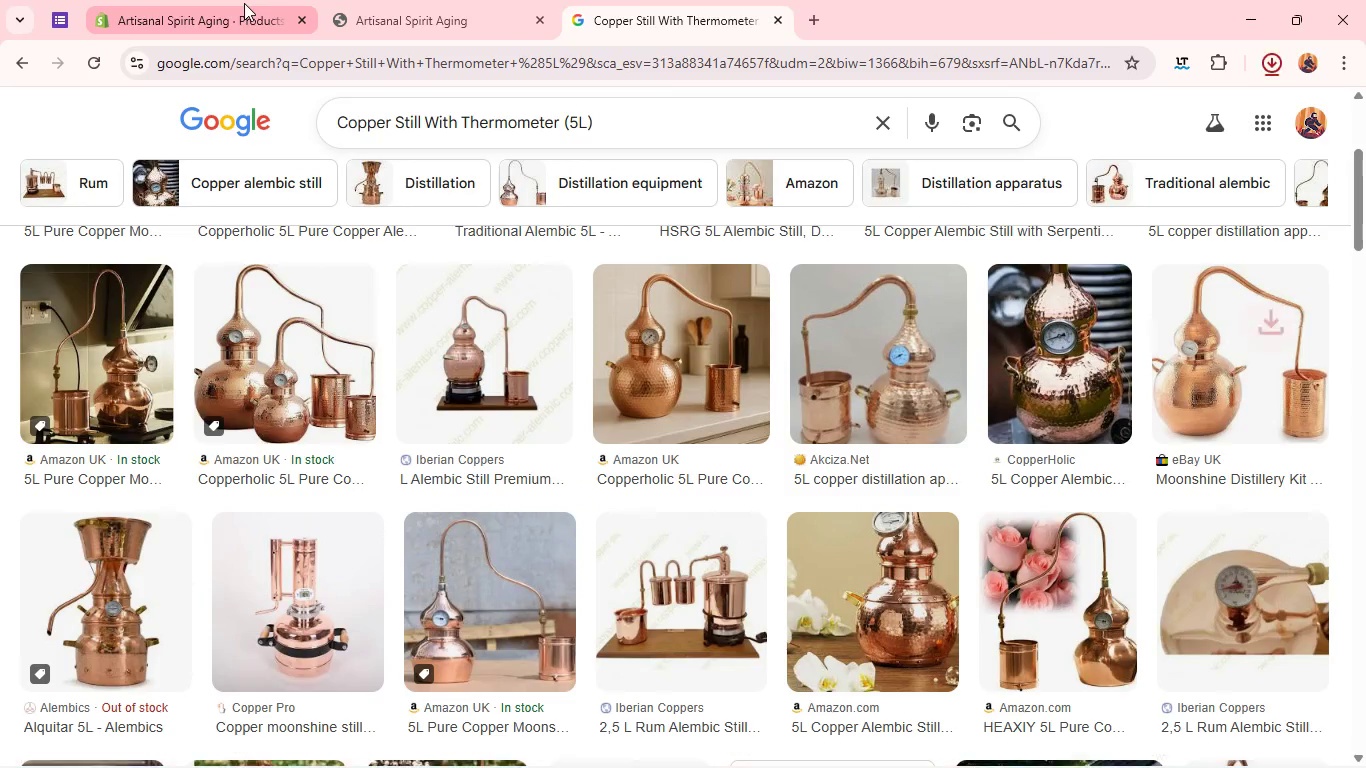 
left_click([244, 3])
 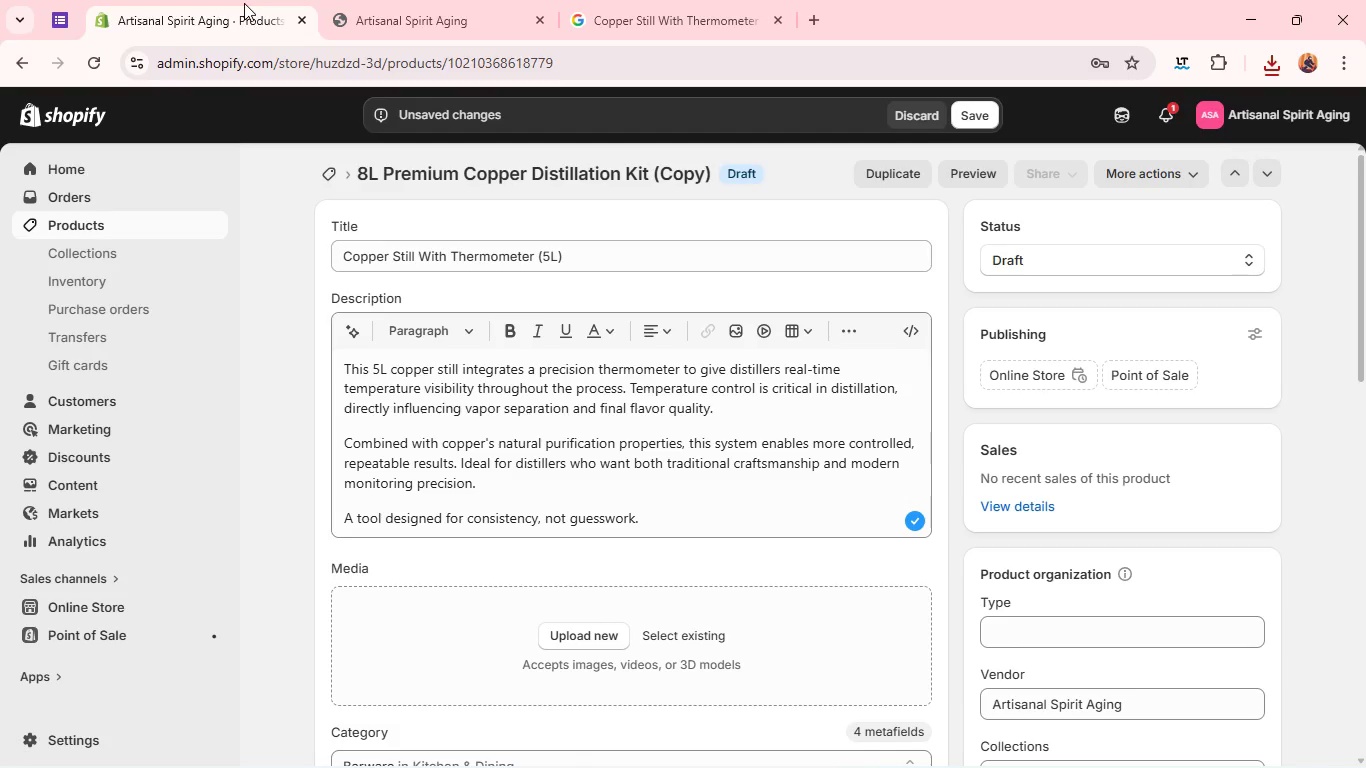 
wait(10.89)
 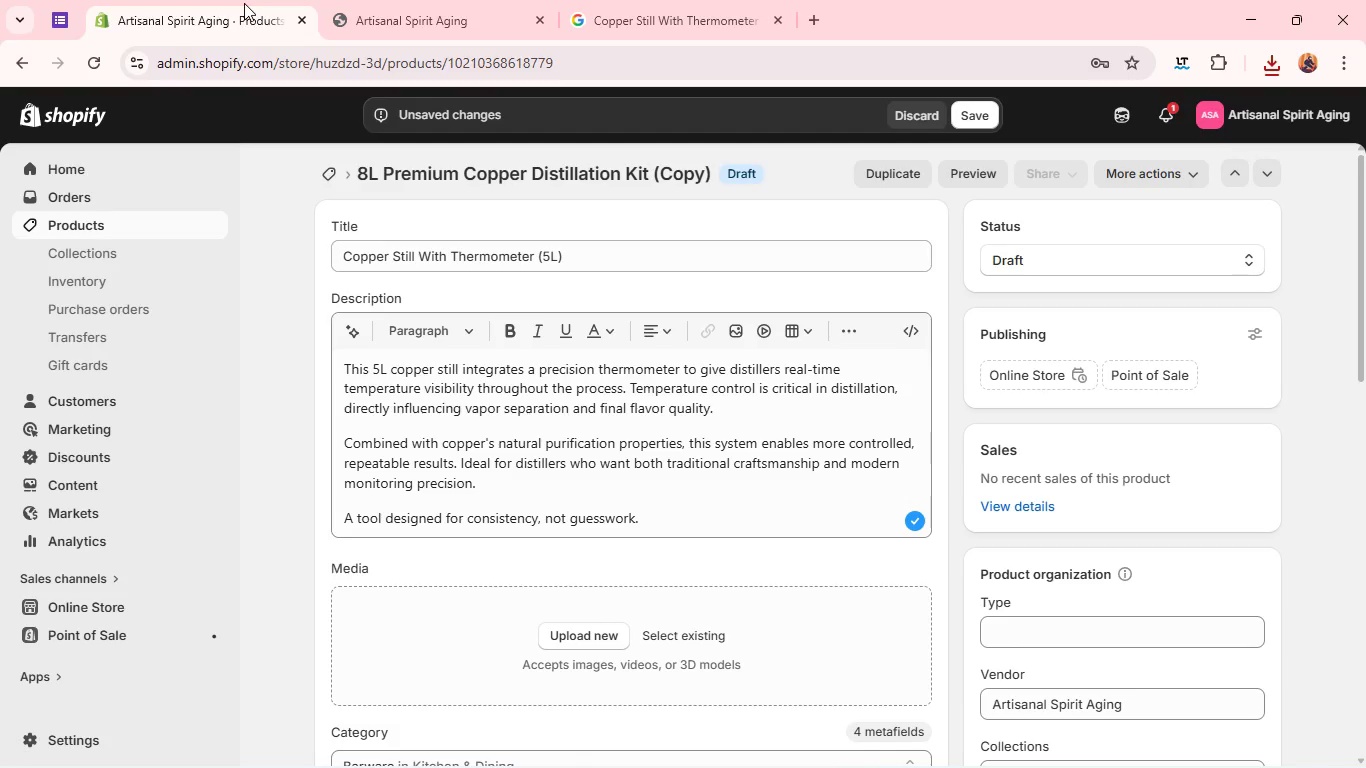 
left_click([560, 635])
 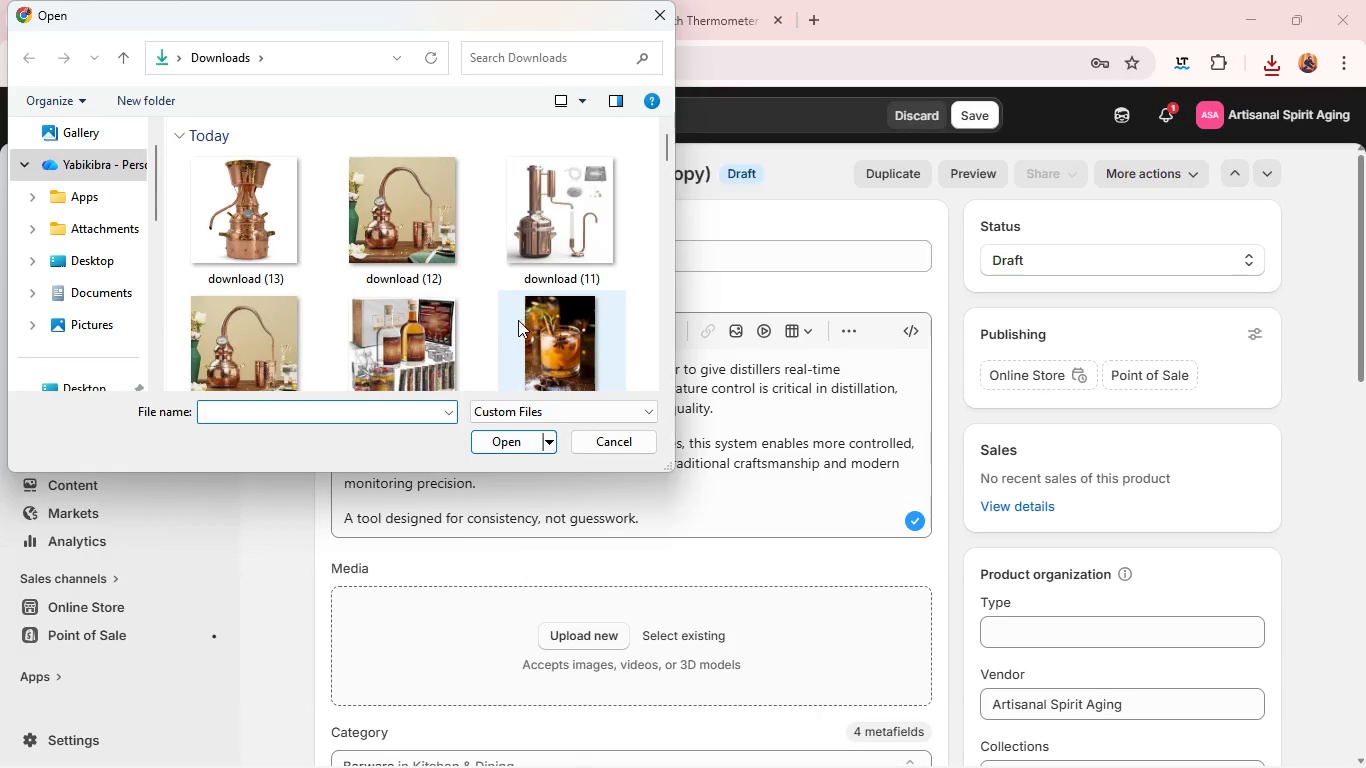 
left_click([265, 216])
 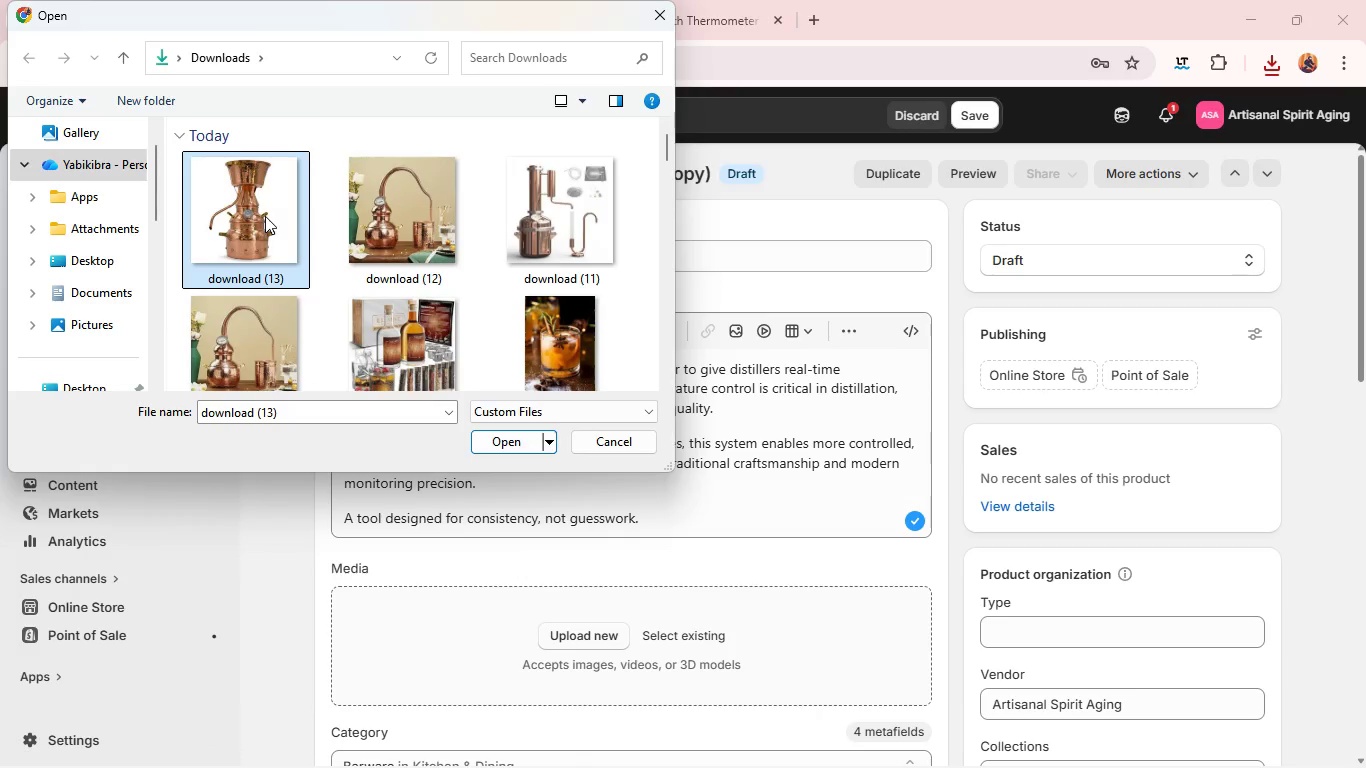 
key(Enter)
 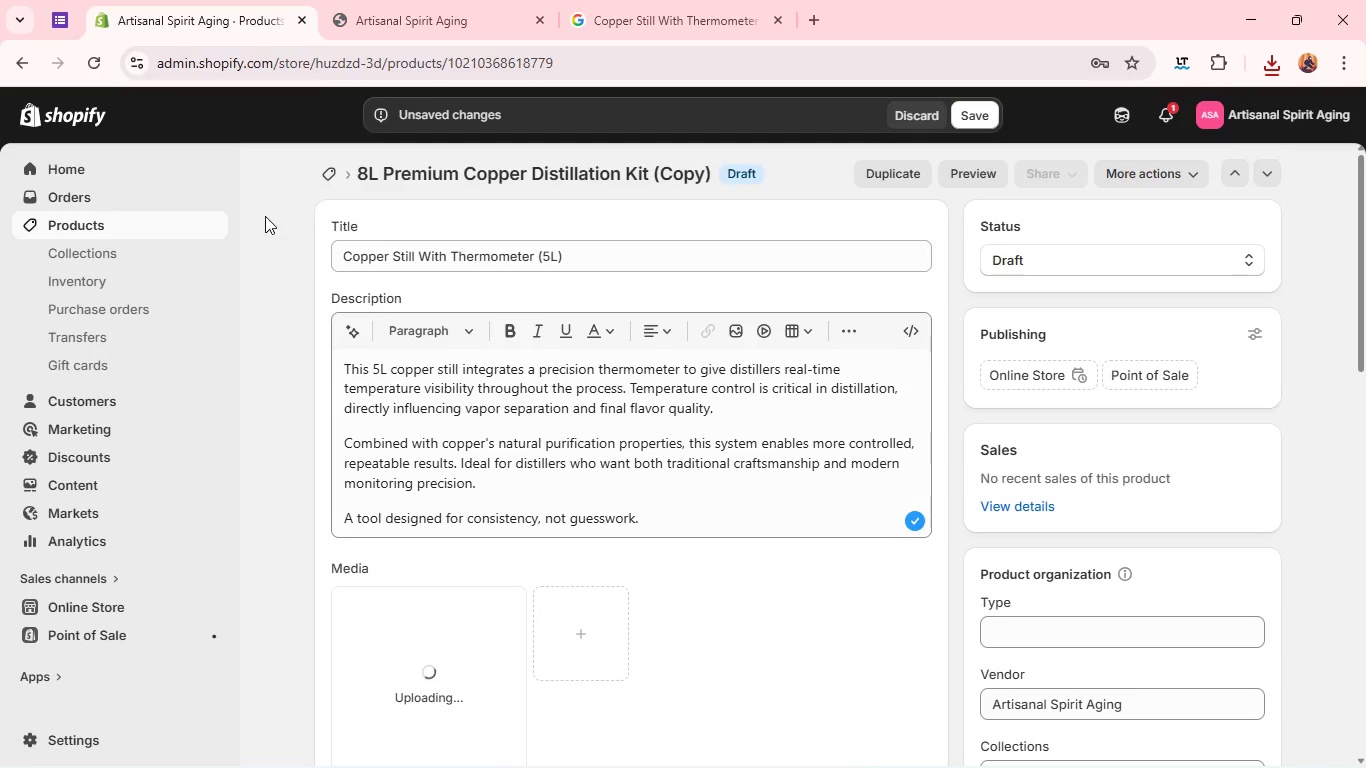 
wait(8.14)
 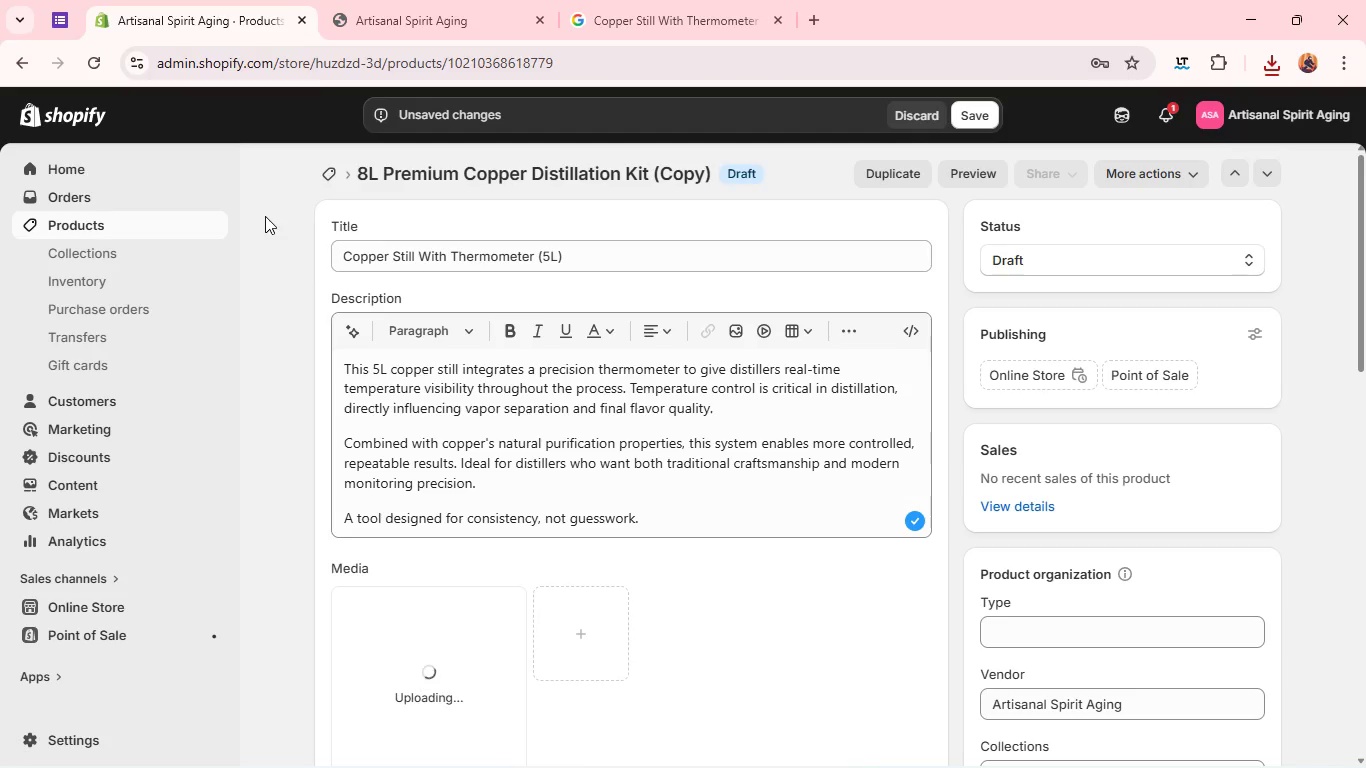 
left_click([410, 644])